 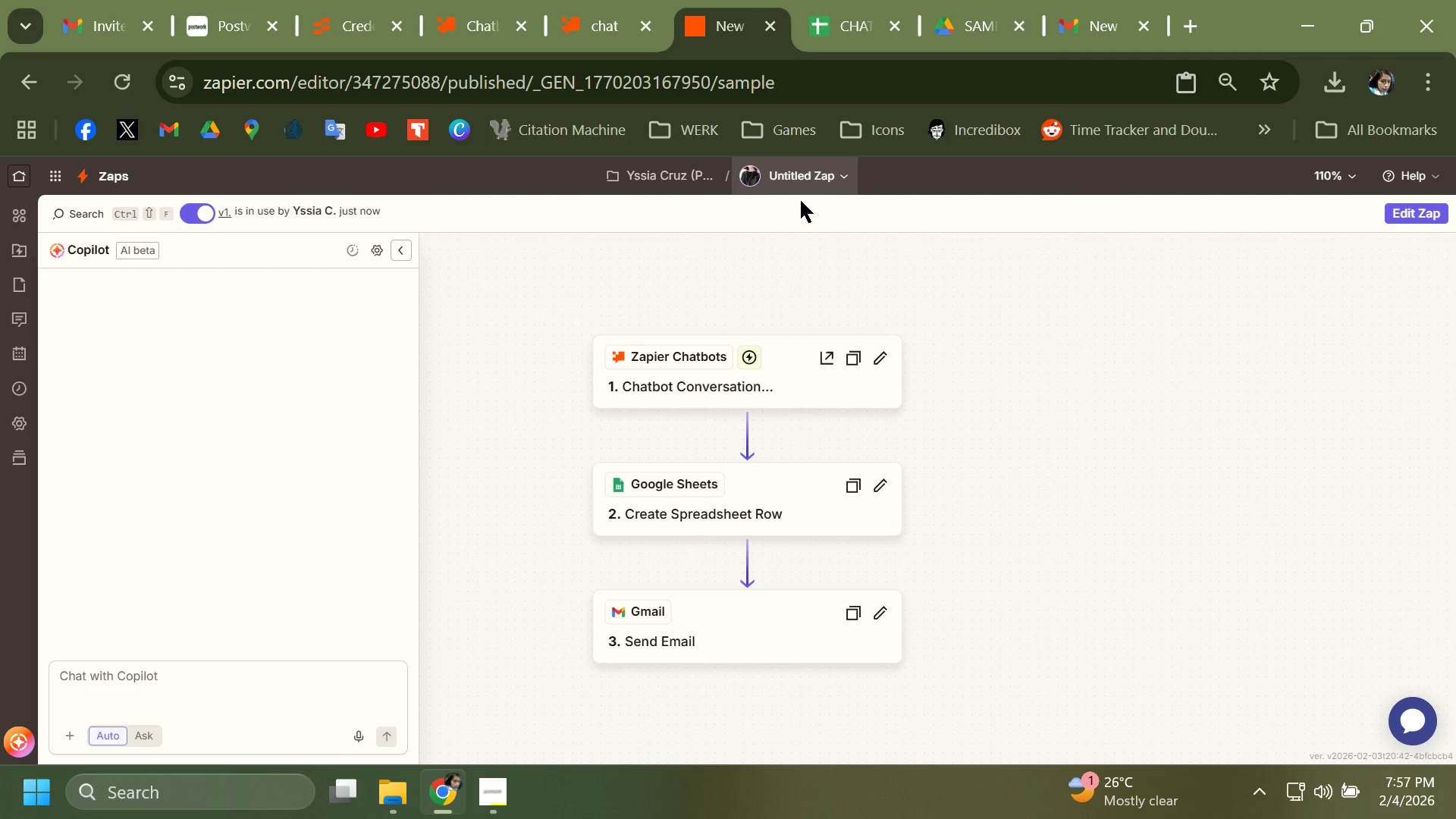 
key(Control+V)
 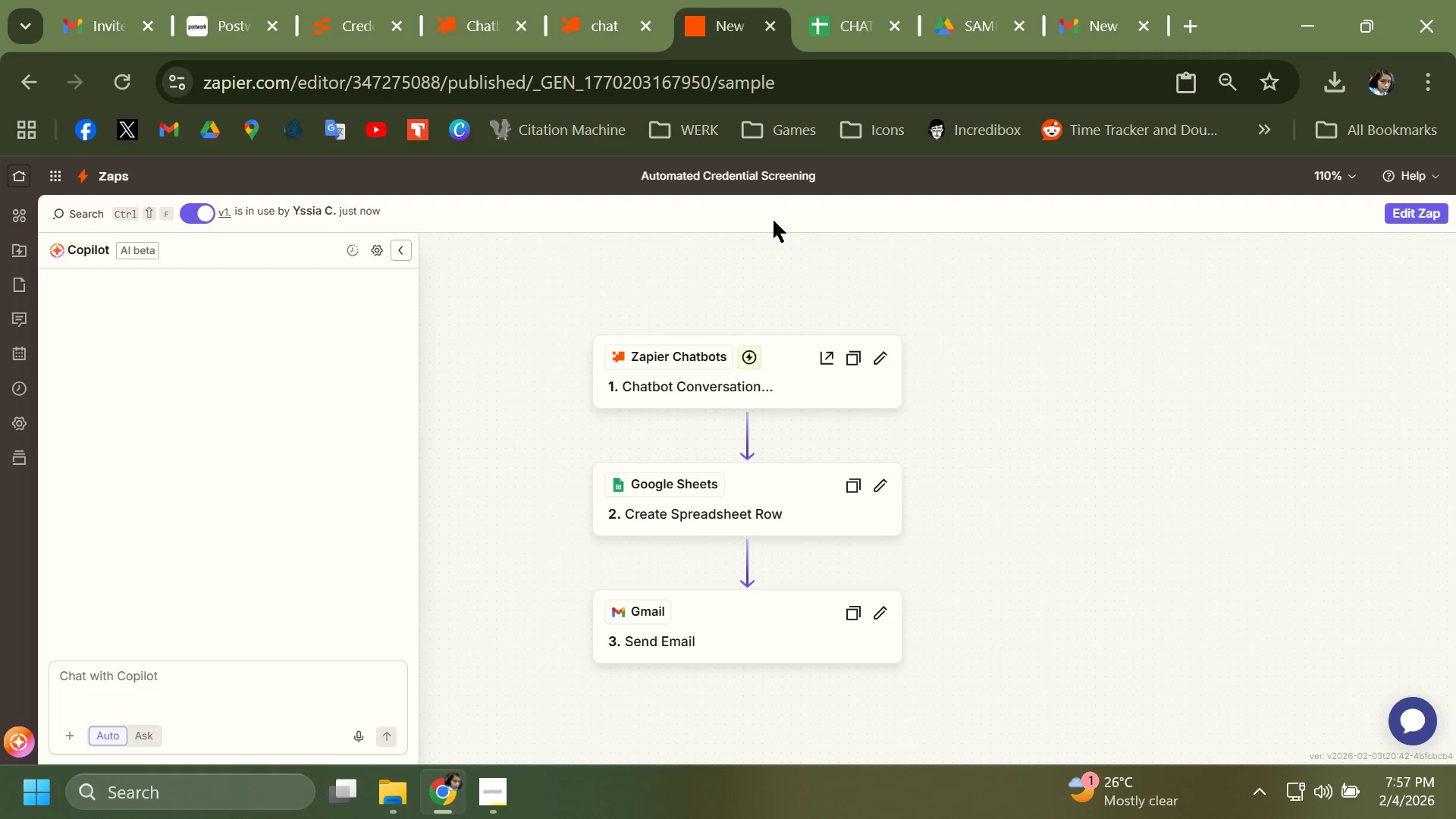 
type( - SAMPLE)
 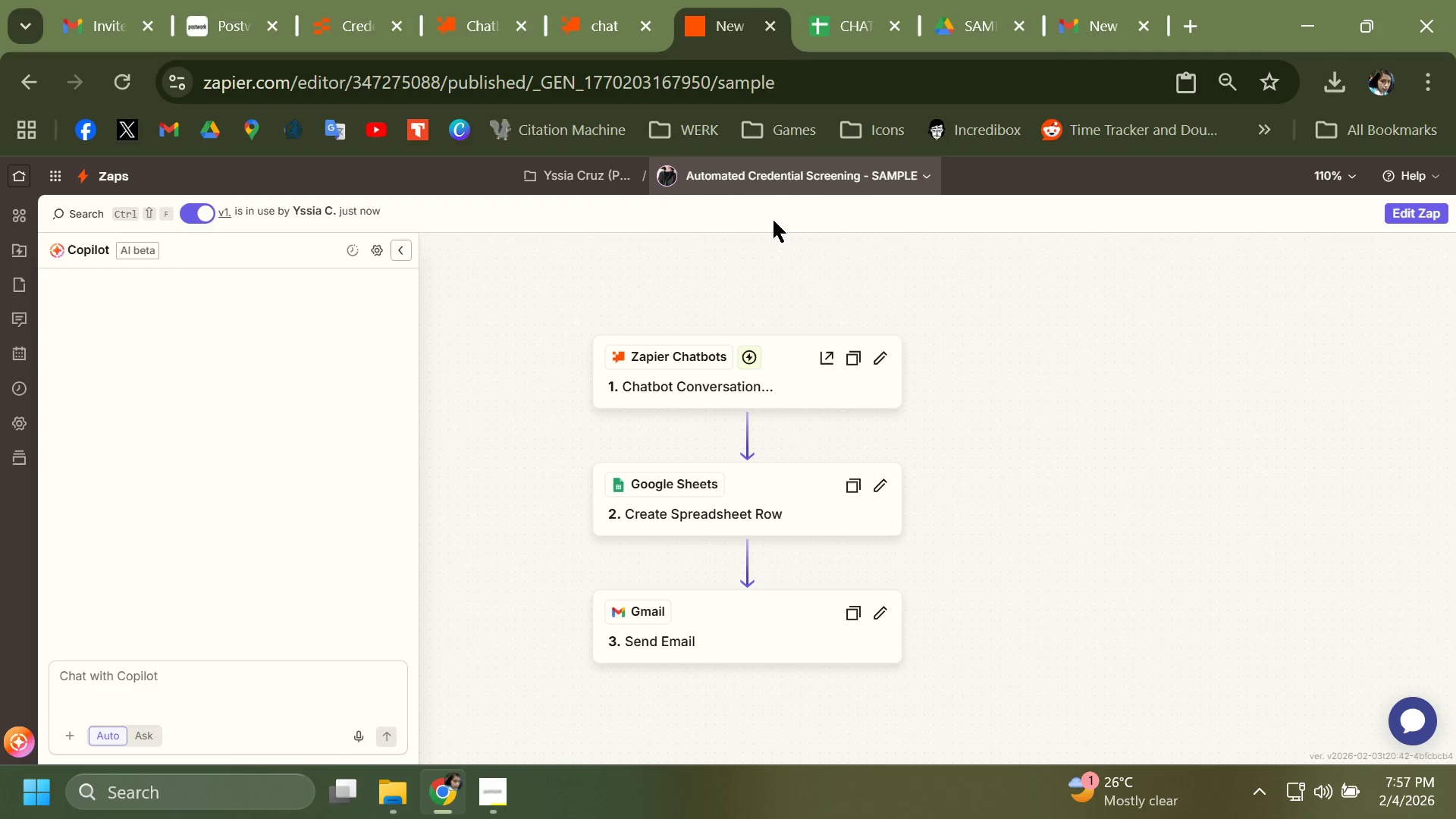 
 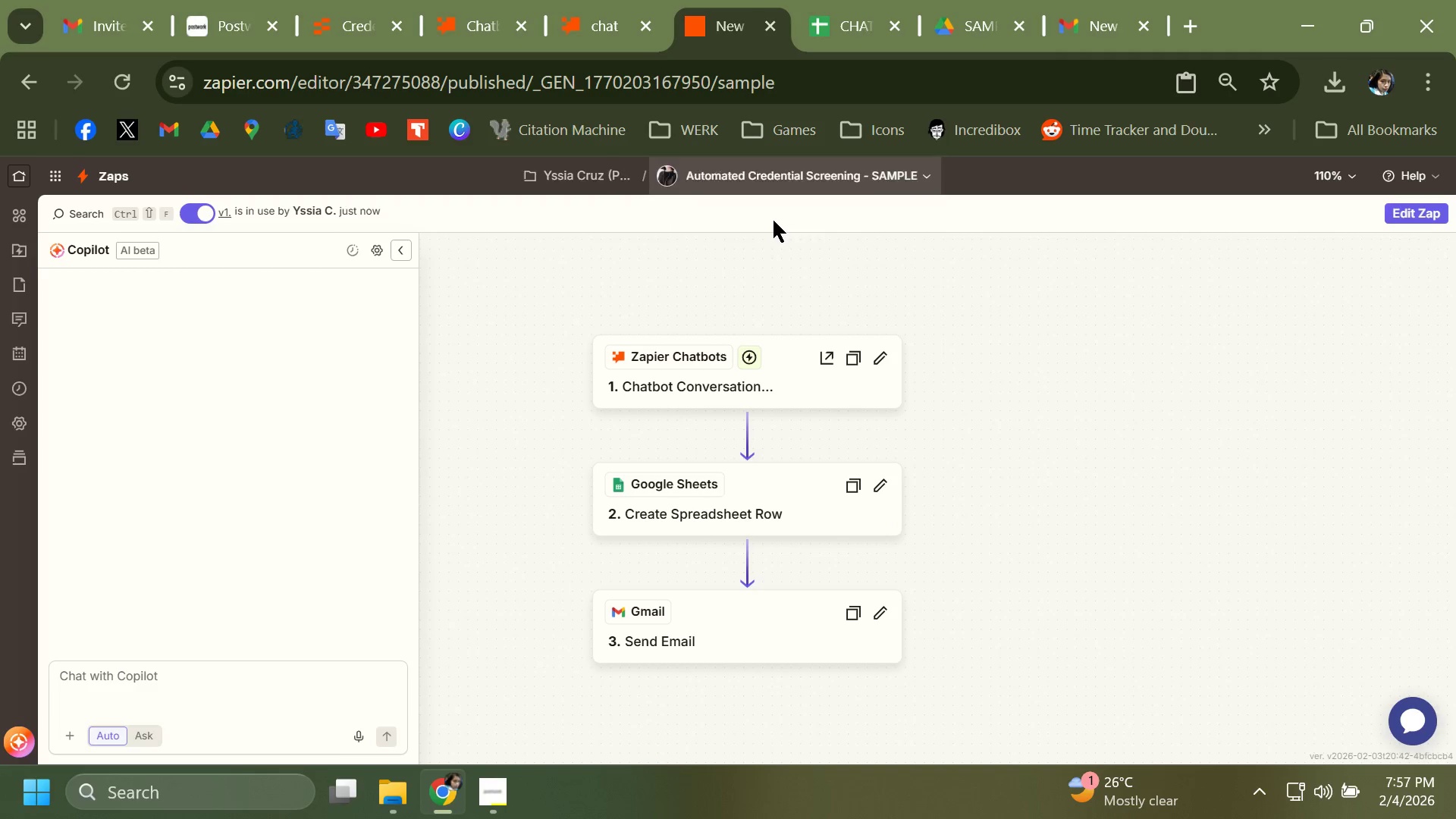 
key(Enter)
 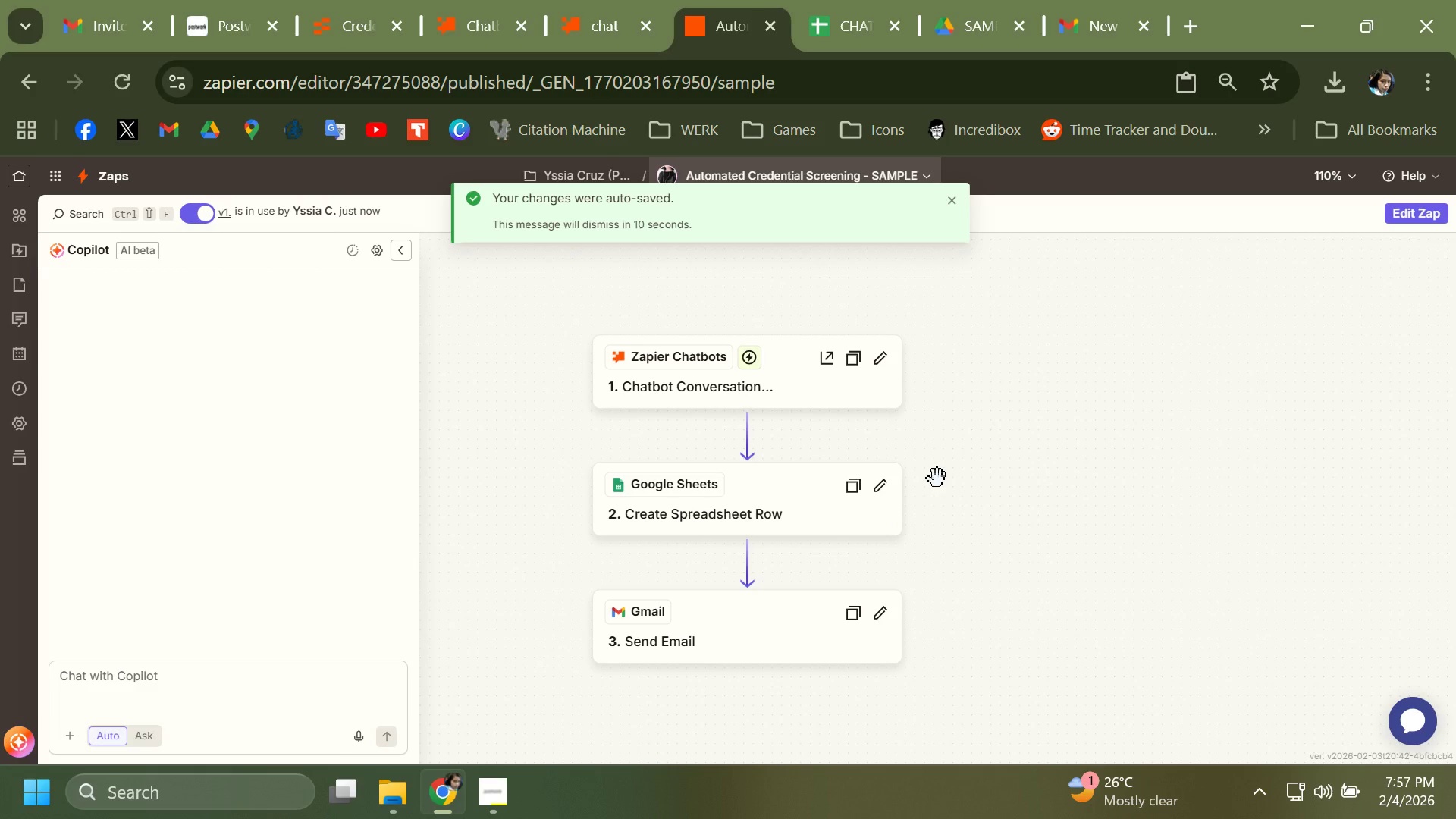 
scroll: coordinate [937, 482], scroll_direction: none, amount: 0.0
 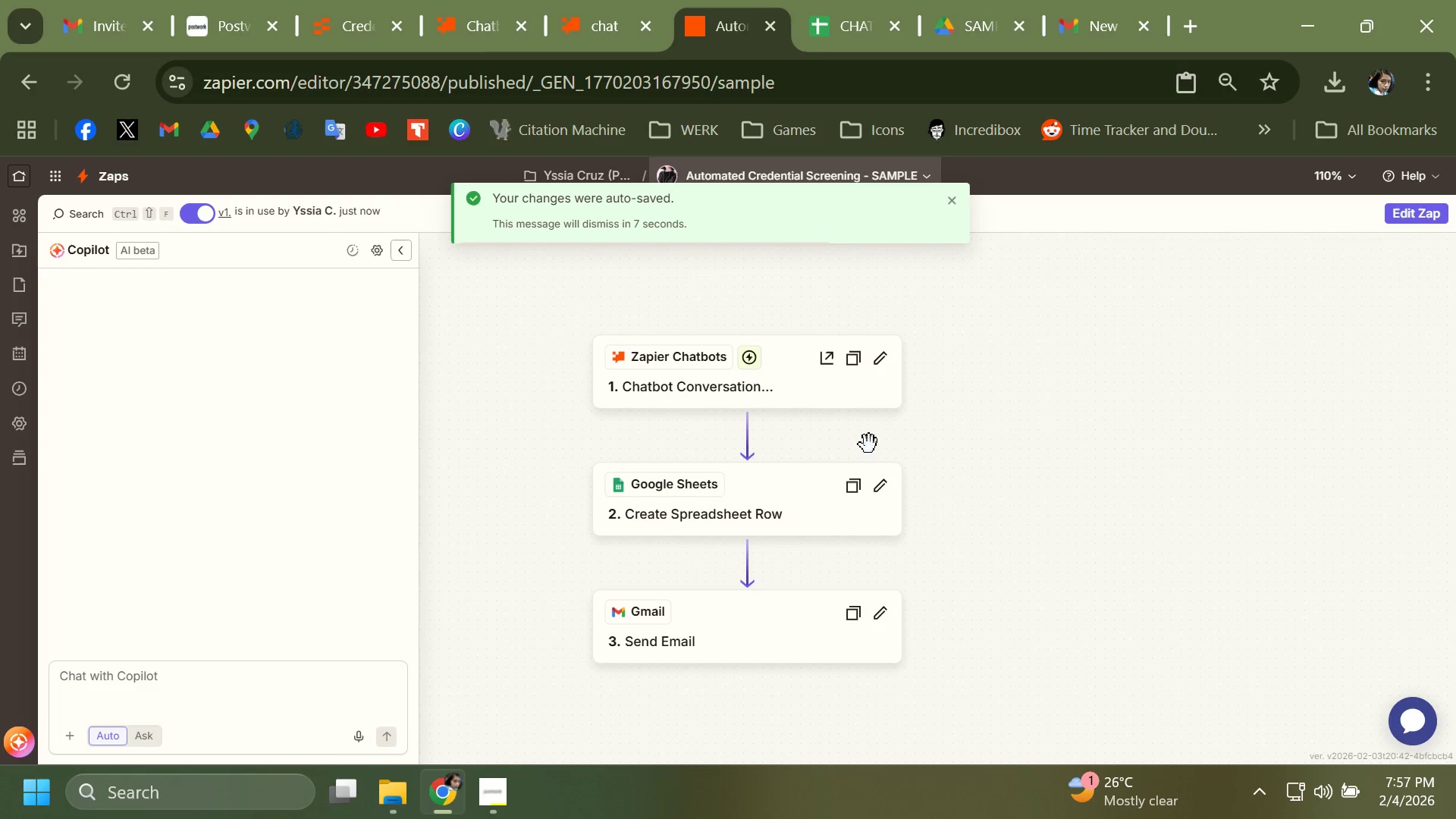 
scroll: coordinate [1007, 437], scroll_direction: down, amount: 1.0
 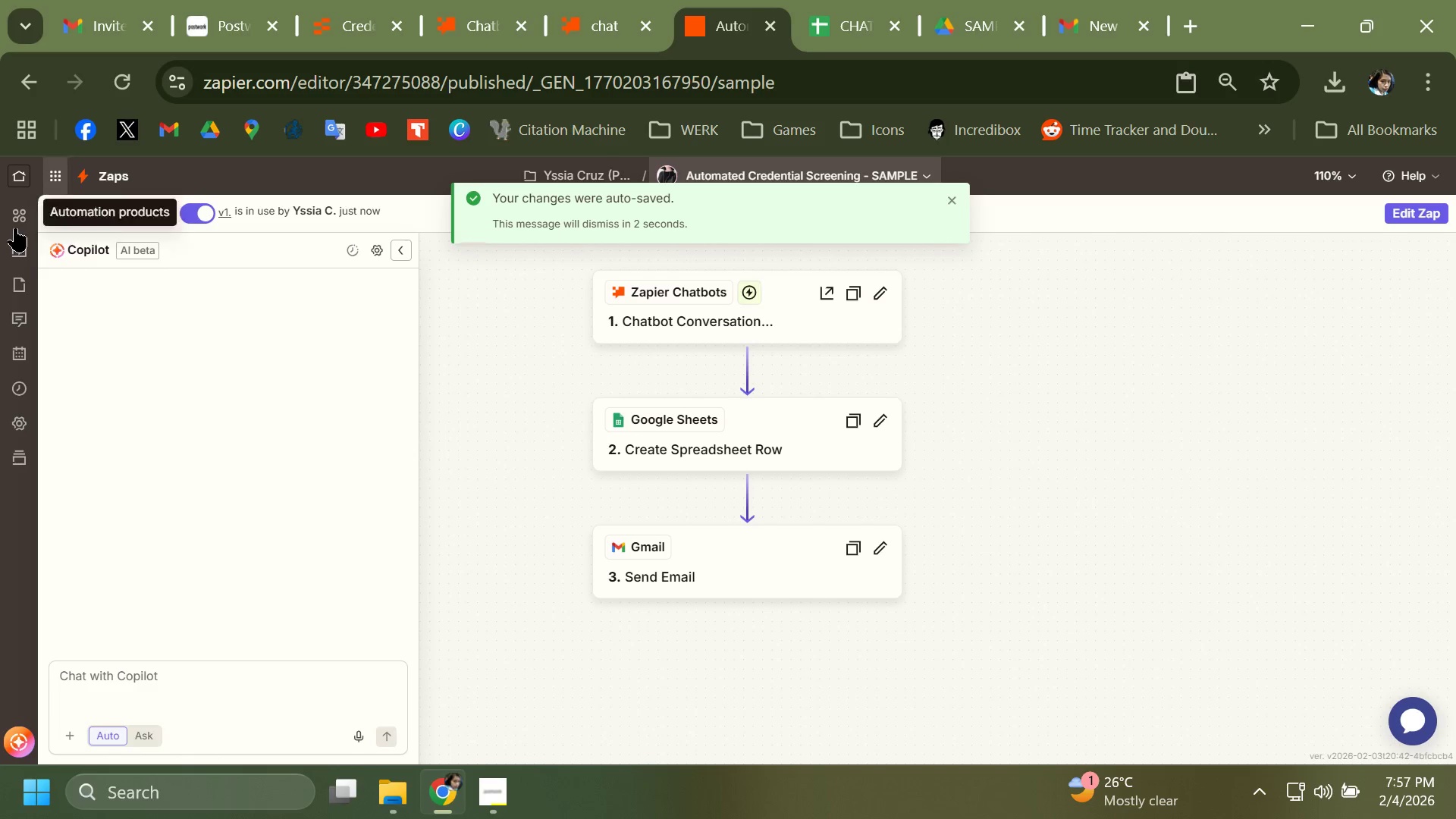 
wait(5.05)
 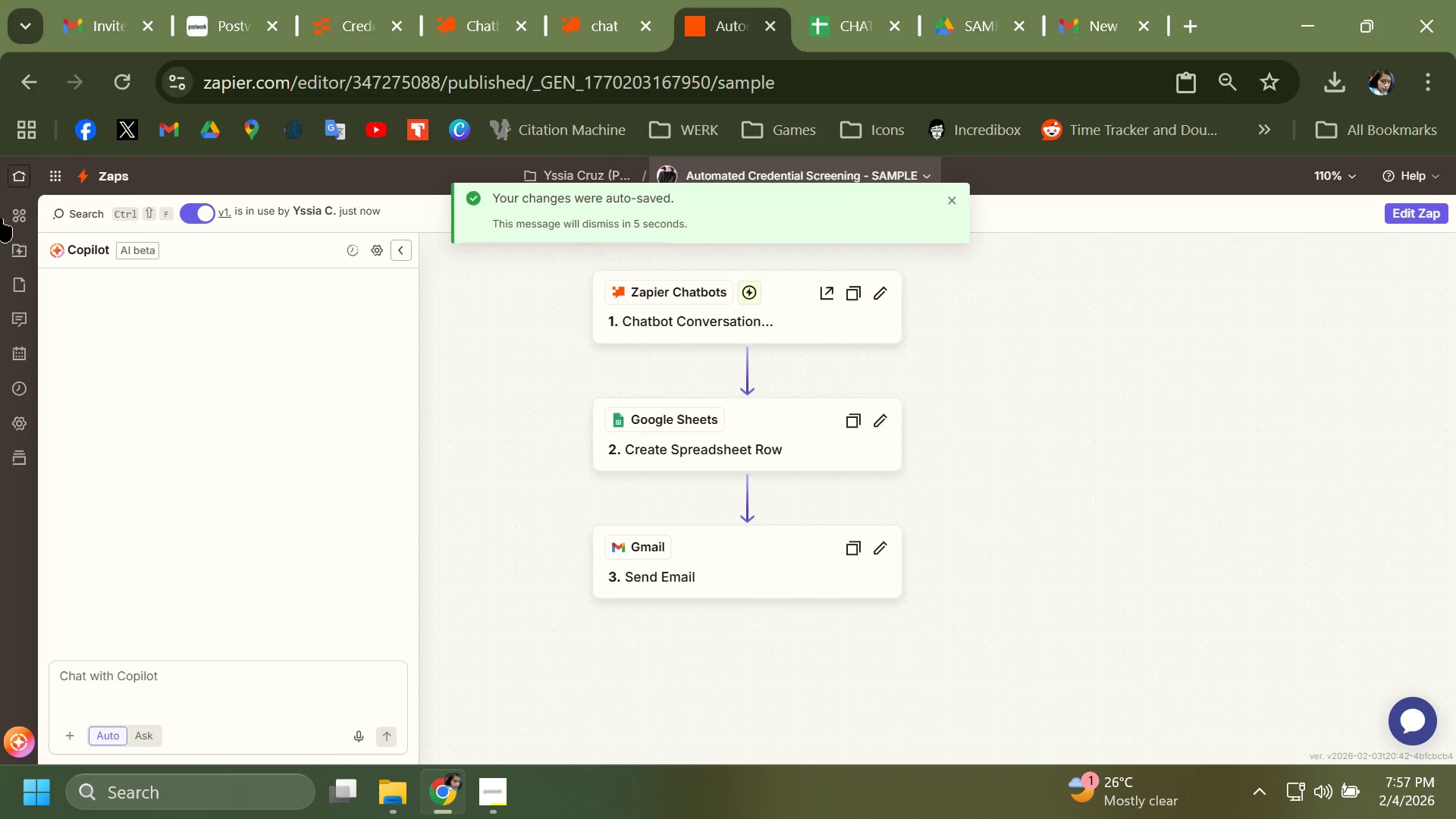 
left_click([1117, 344])
 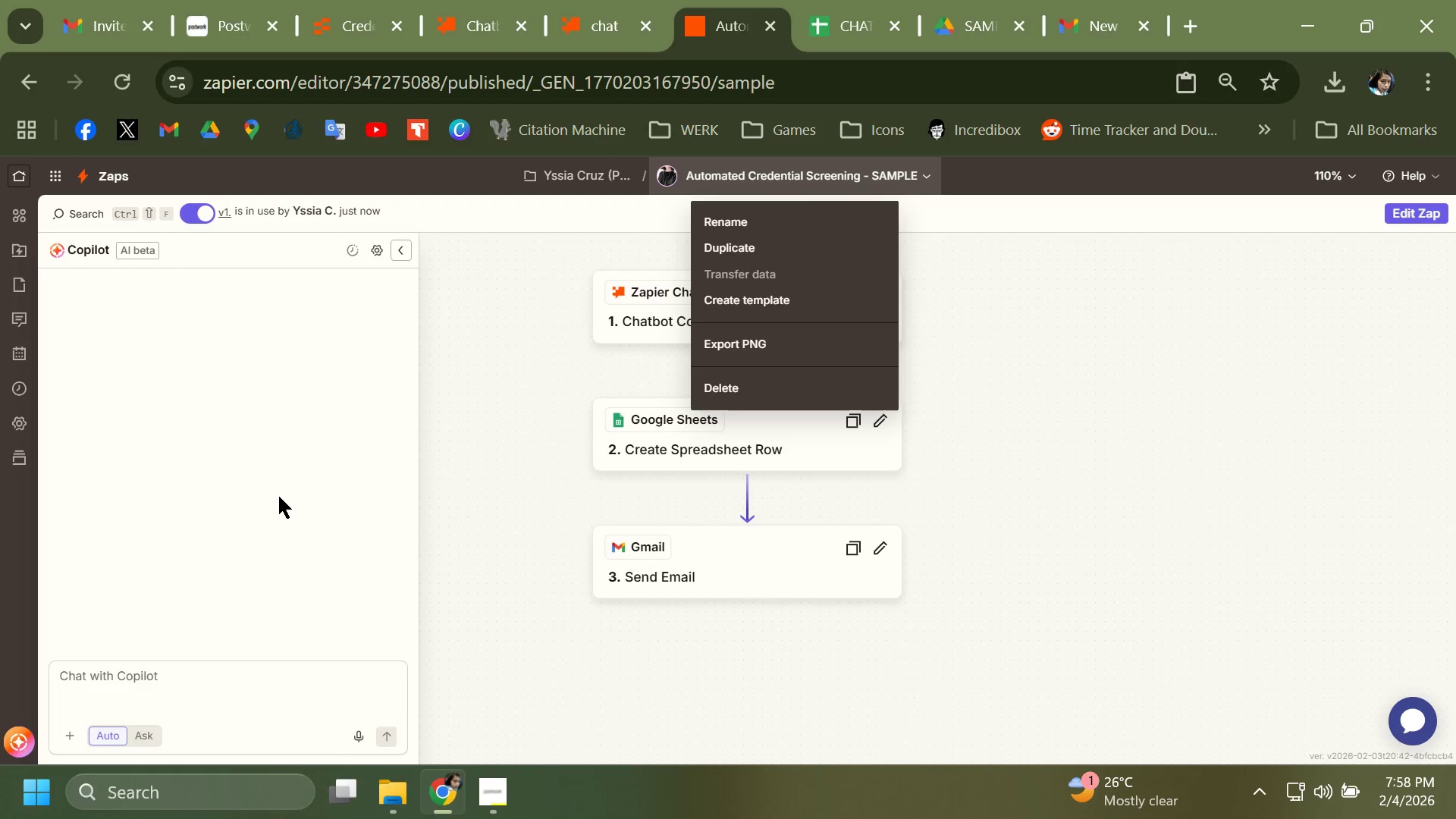 
wait(9.19)
 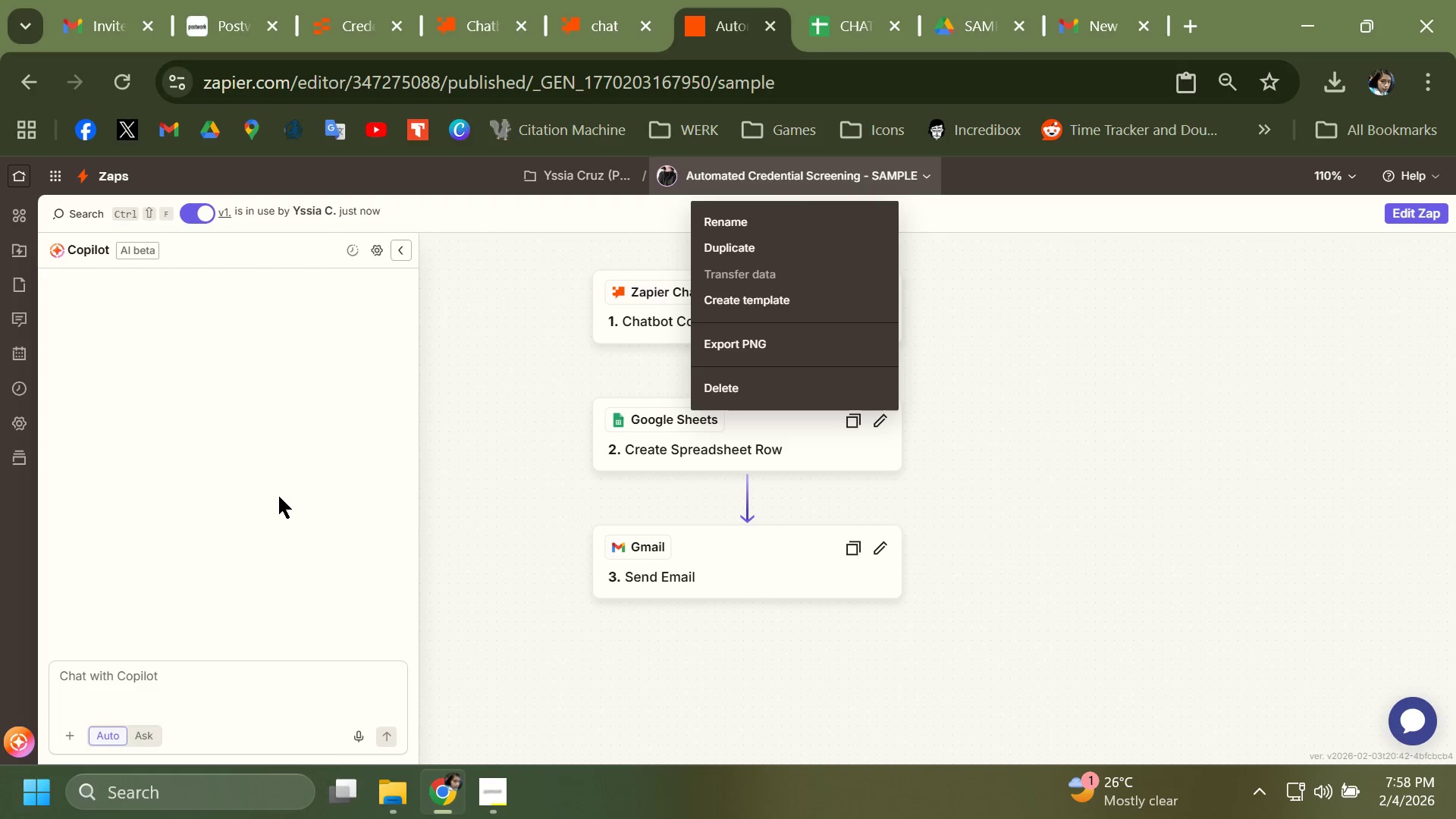 
mouse_move([12, 240])
 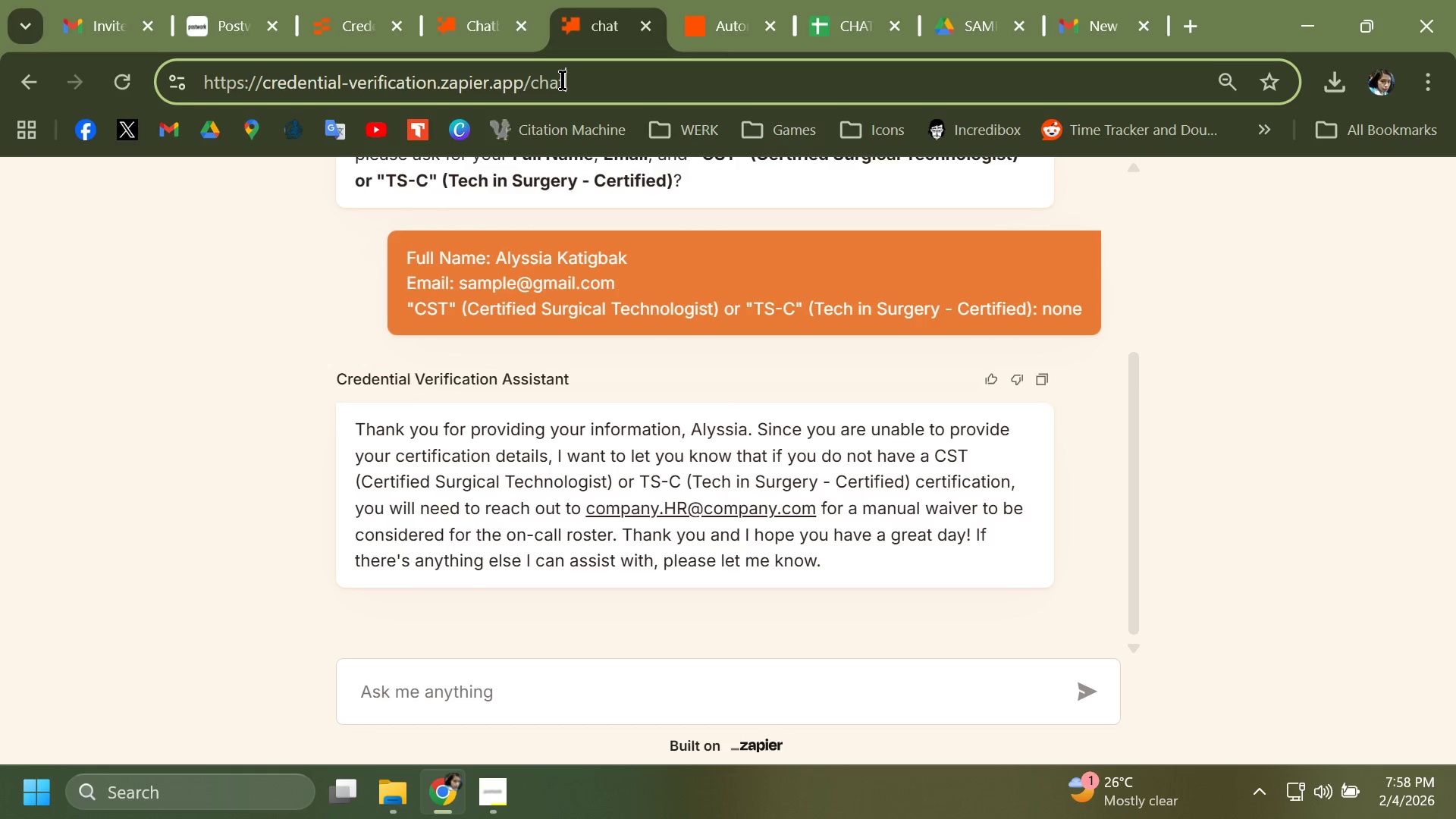 
wait(5.45)
 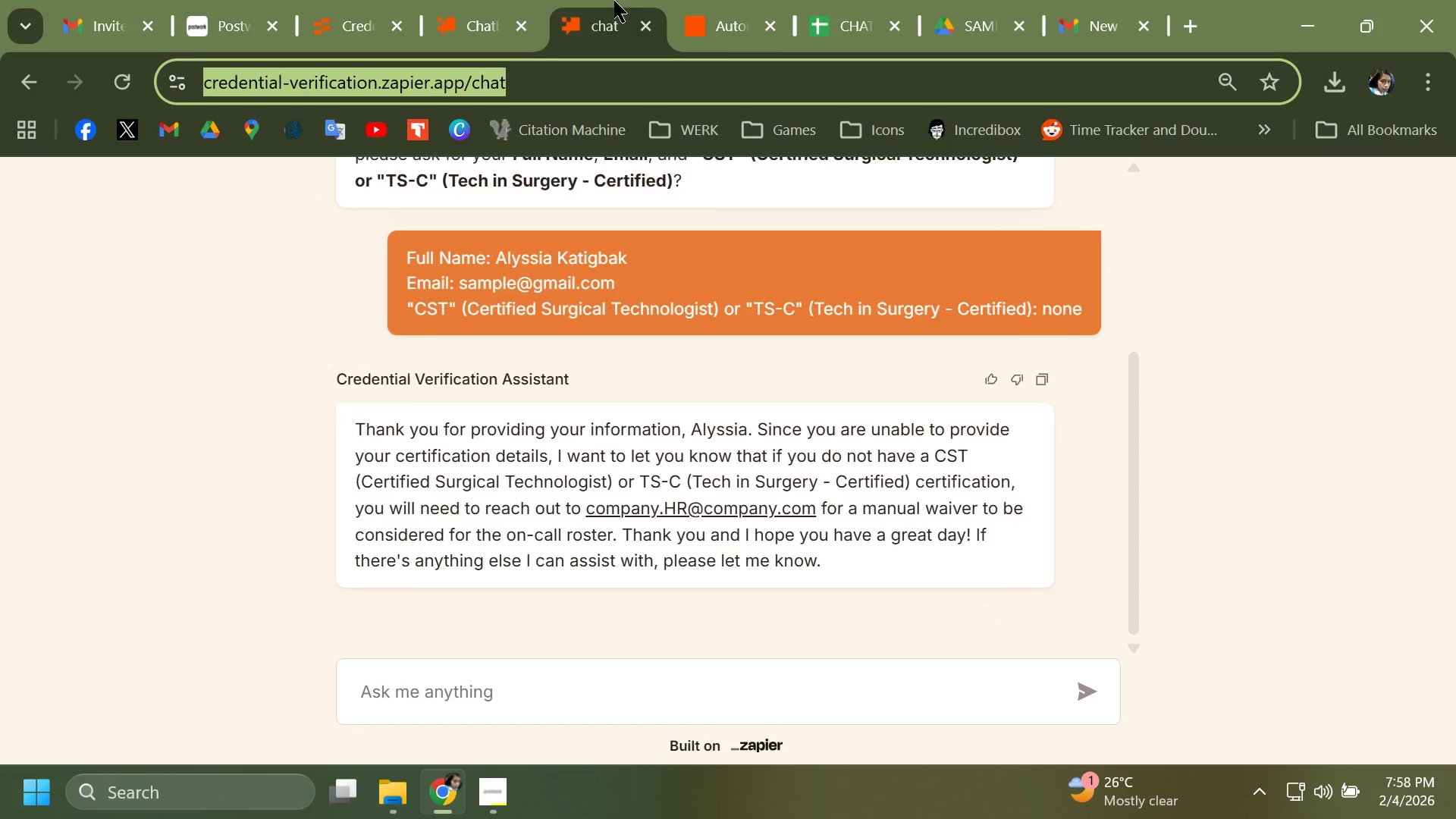 
key(Enter)
 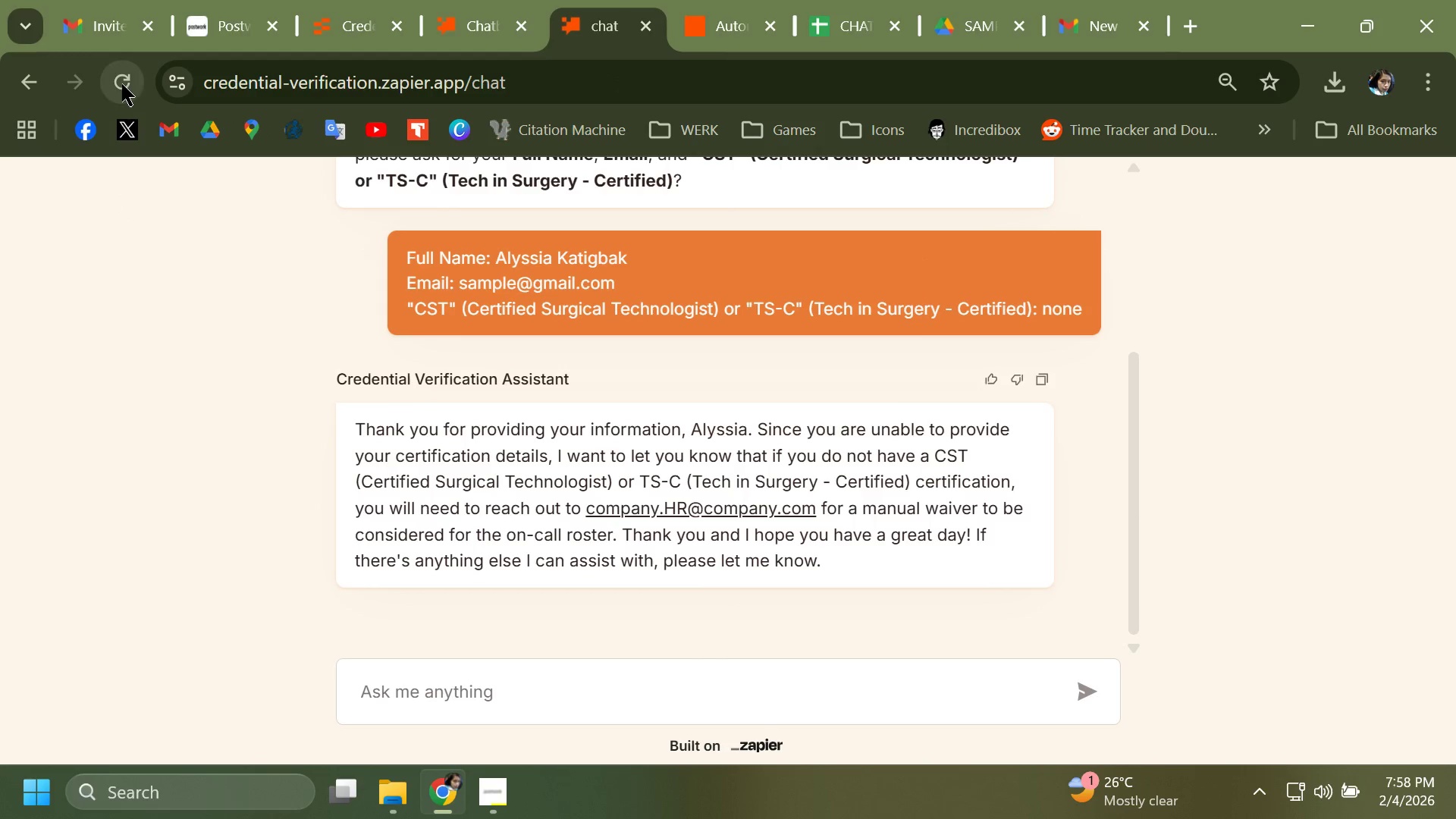 
mouse_move([63, 125])
 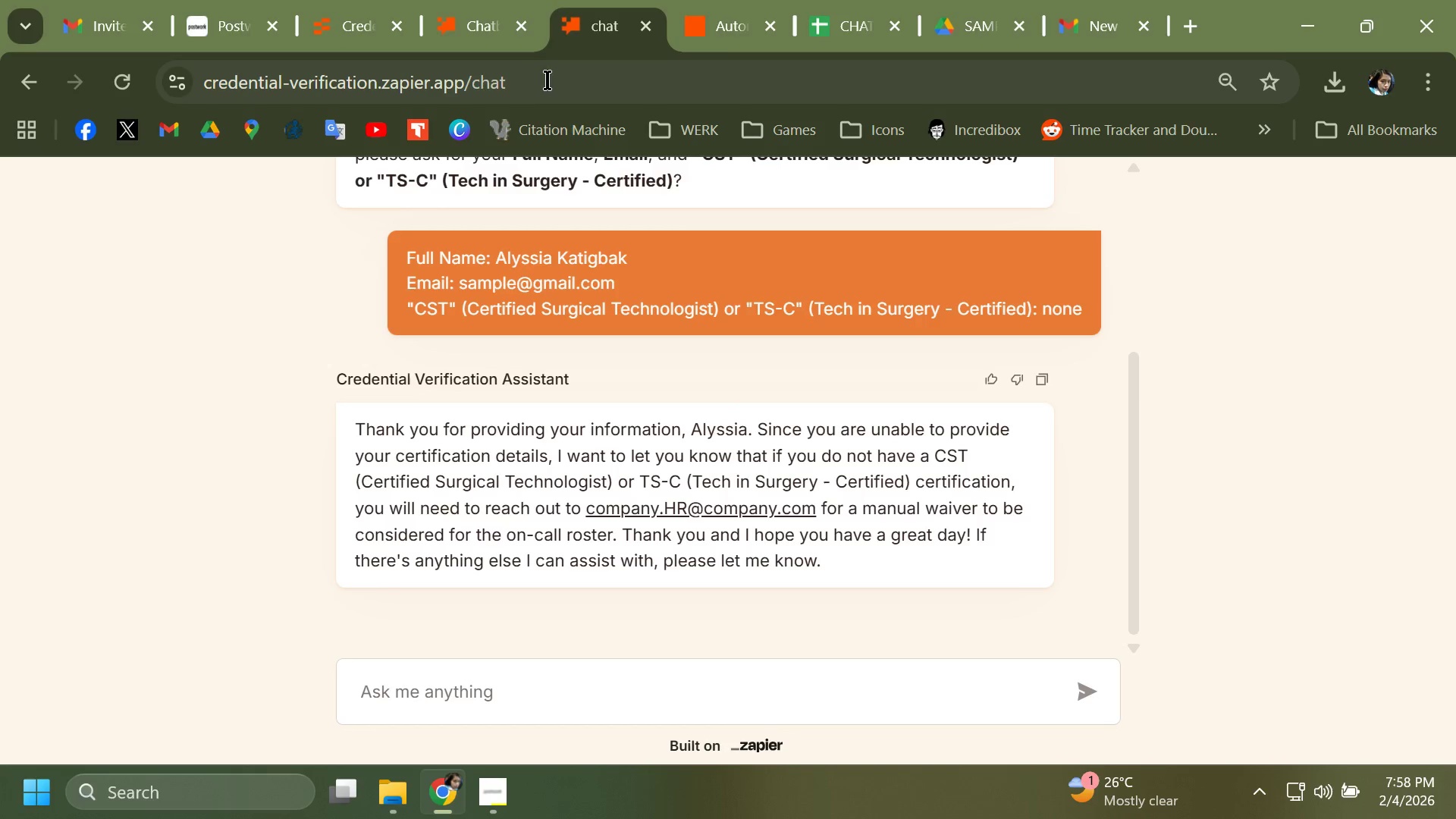 
left_click_drag(start_coordinate=[547, 80], to_coordinate=[176, 94])
 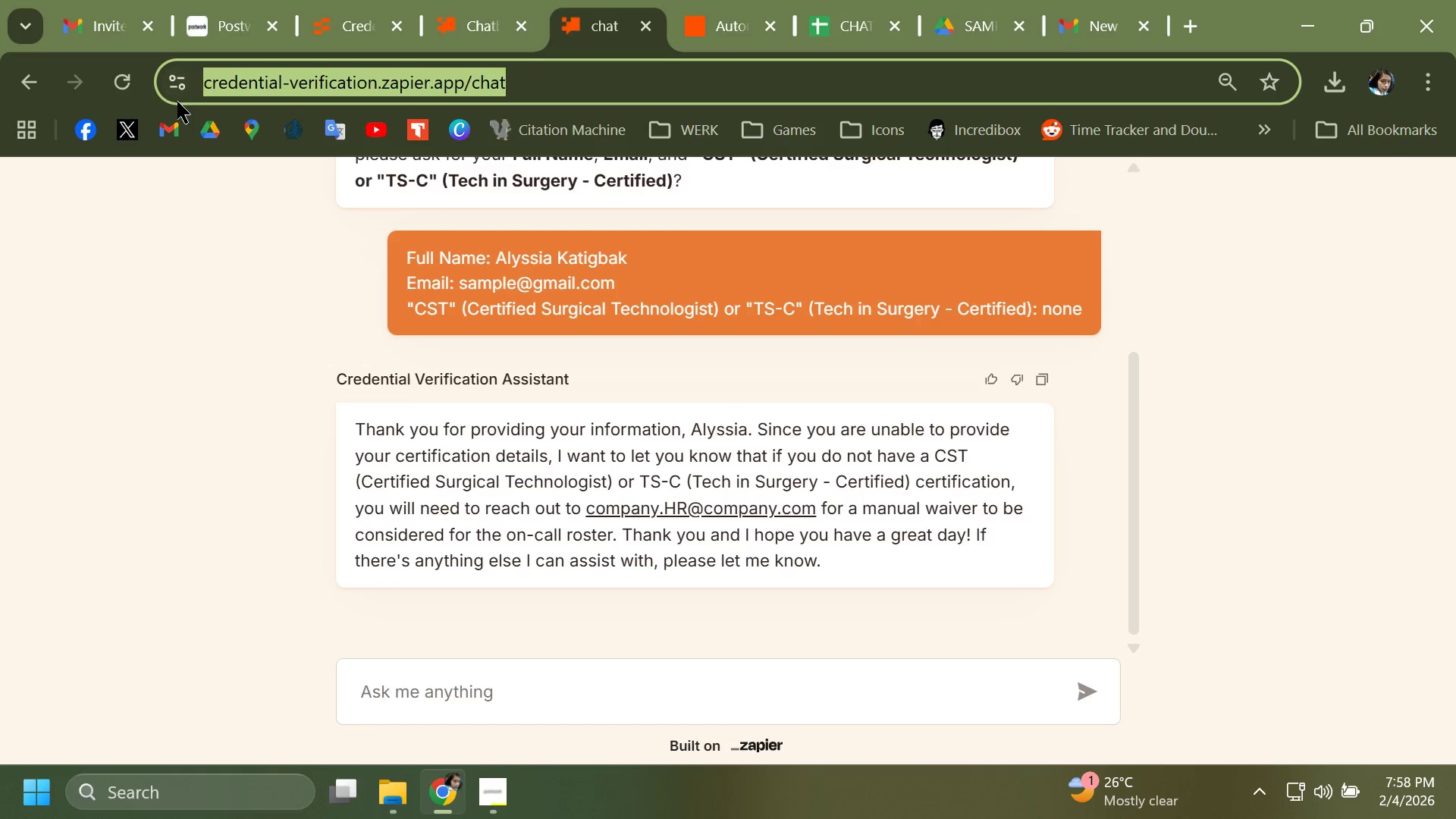 
key(Control+C)
 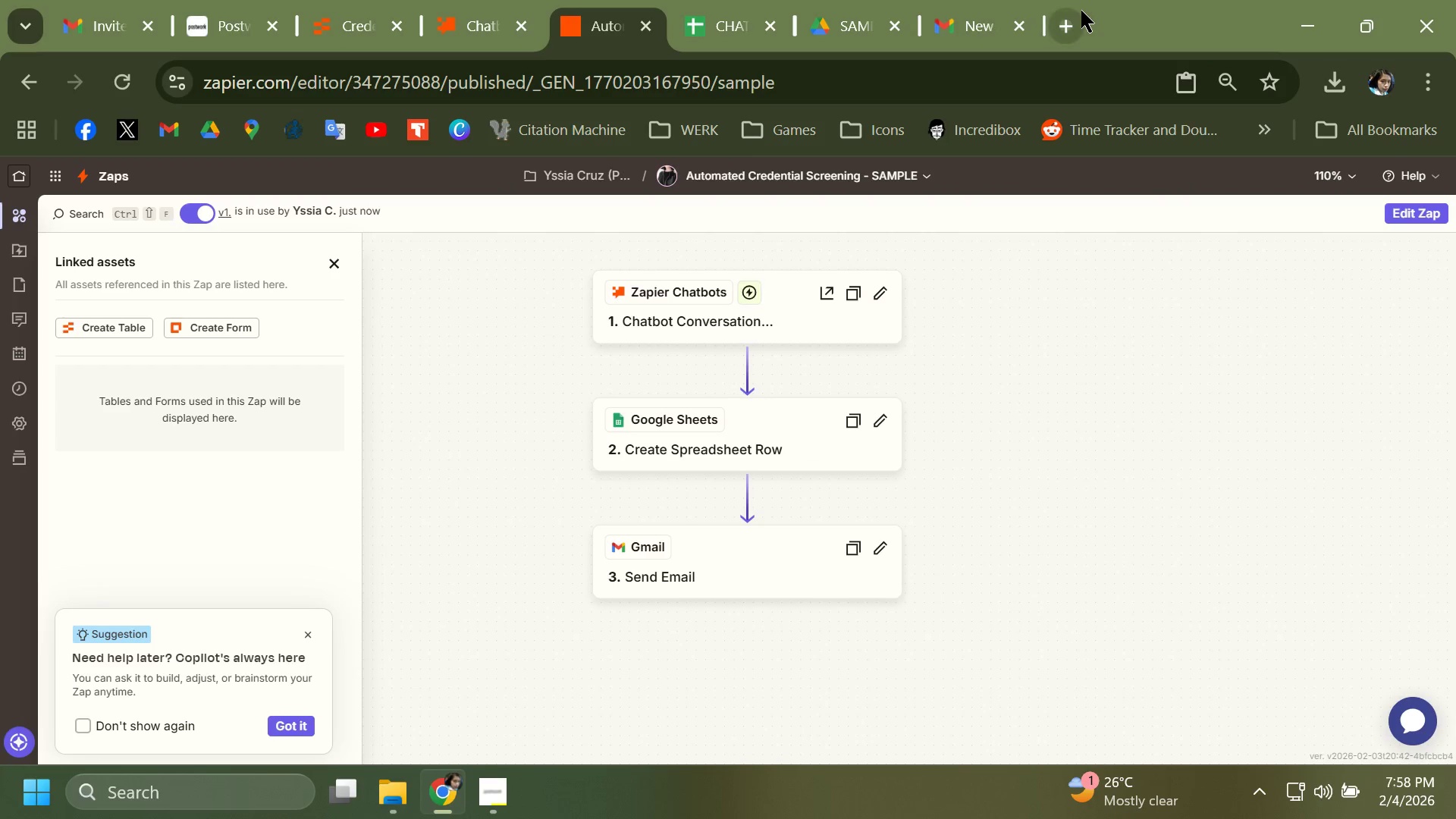 
key(Control+ControlLeft)
 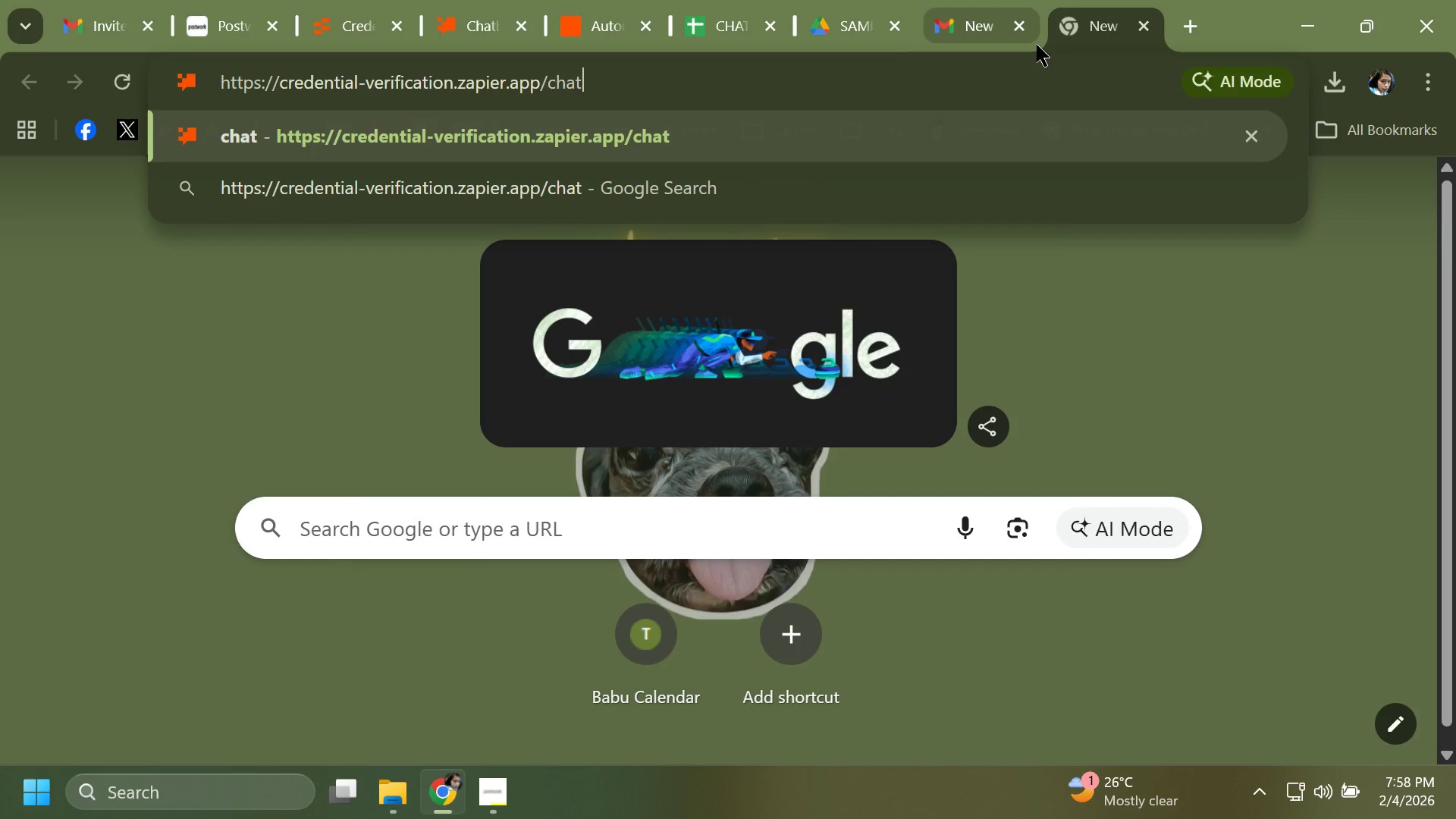 
key(Control+V)
 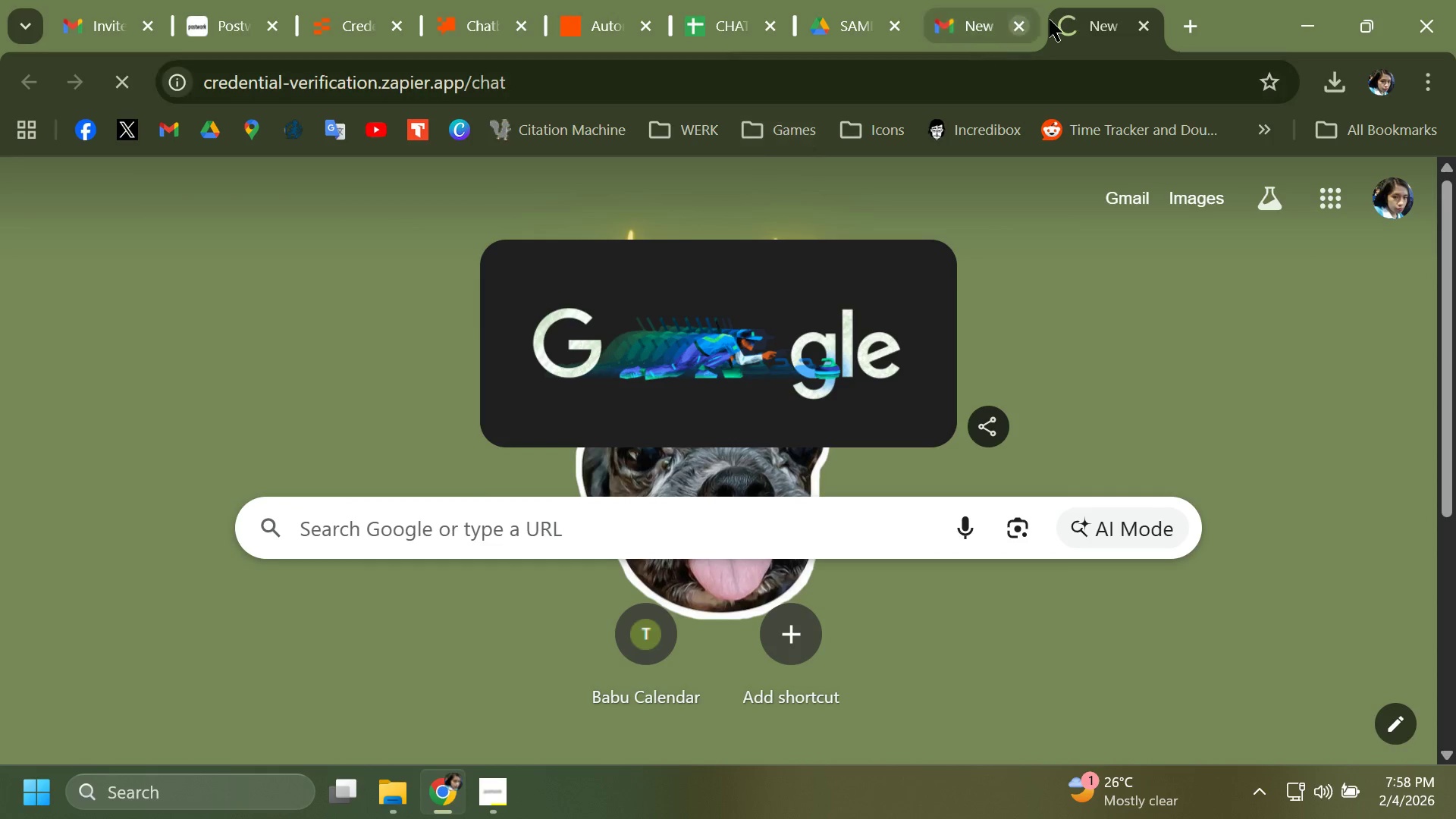 
left_click_drag(start_coordinate=[1076, 14], to_coordinate=[593, 0])
 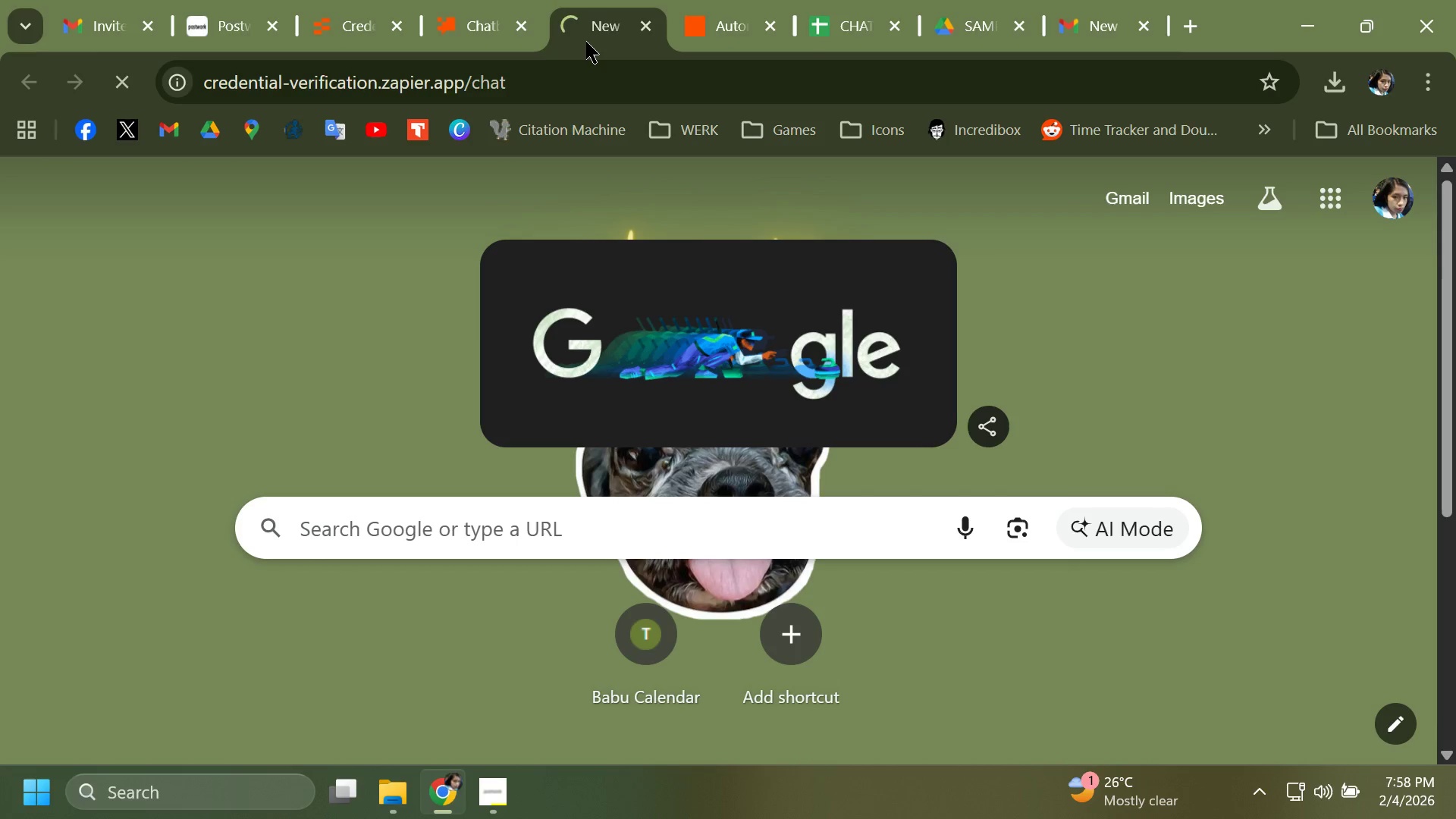 
mouse_move([673, 39])
 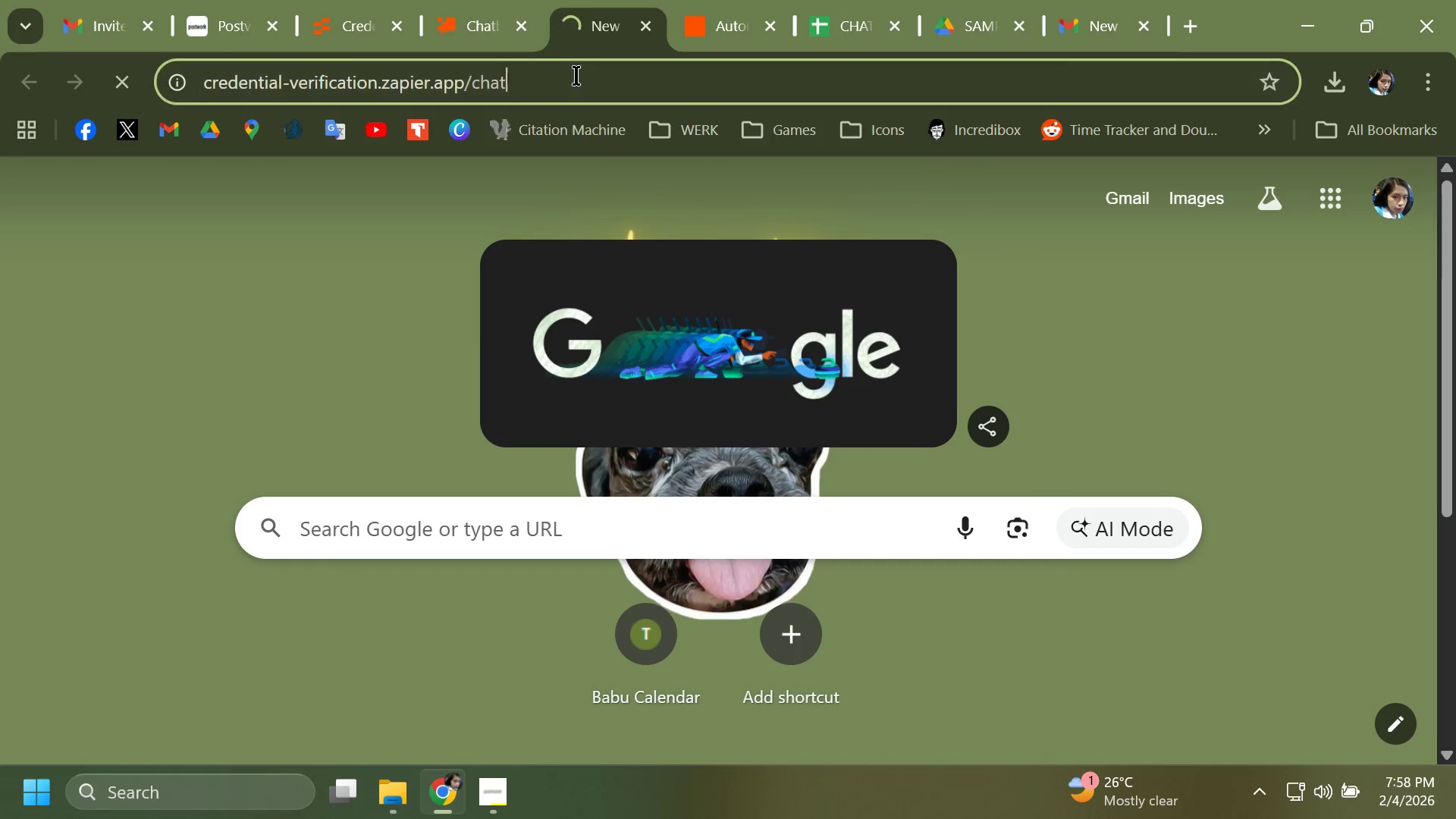 
left_click([576, 76])
 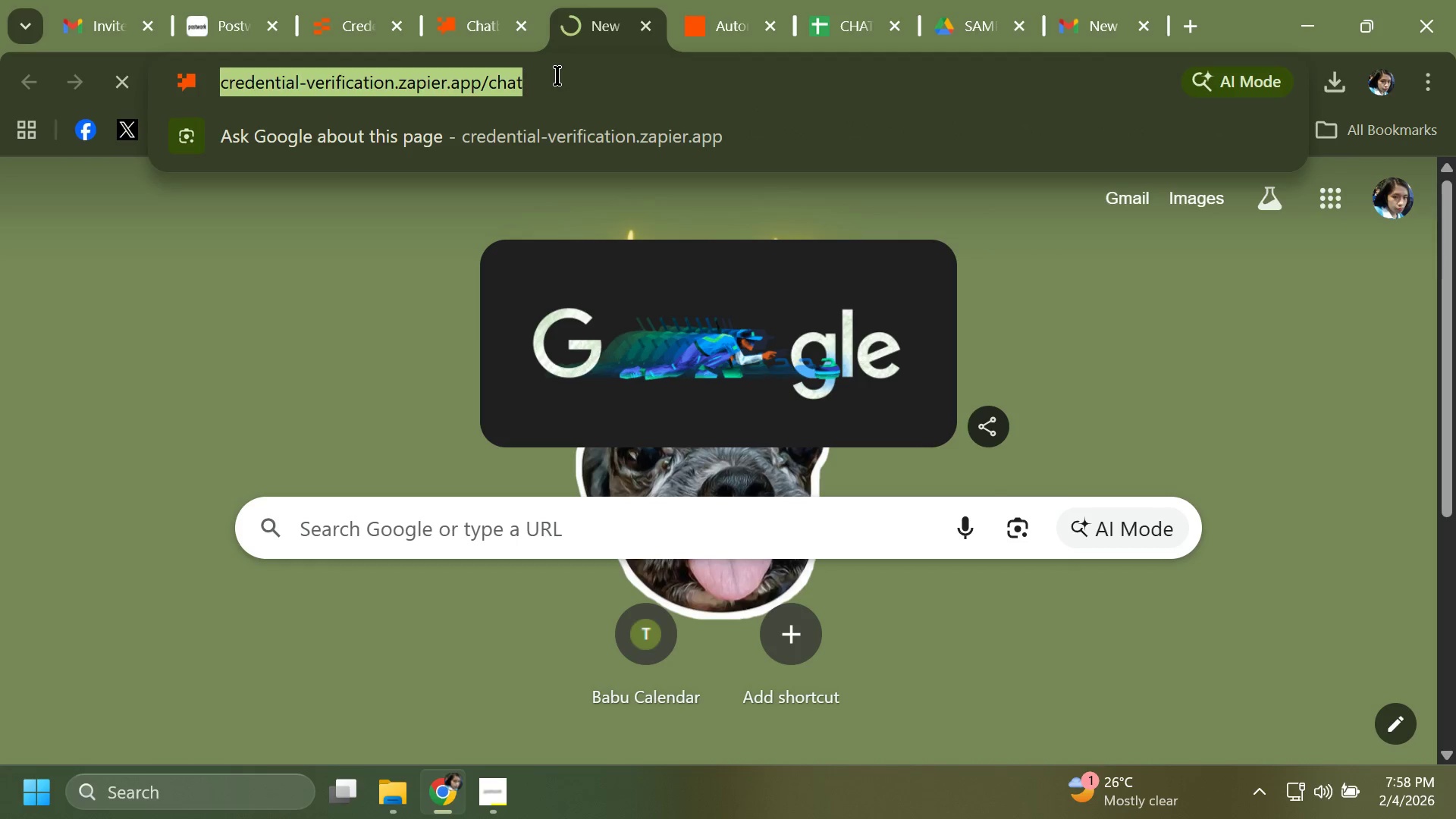 
left_click_drag(start_coordinate=[557, 76], to_coordinate=[543, 79])
 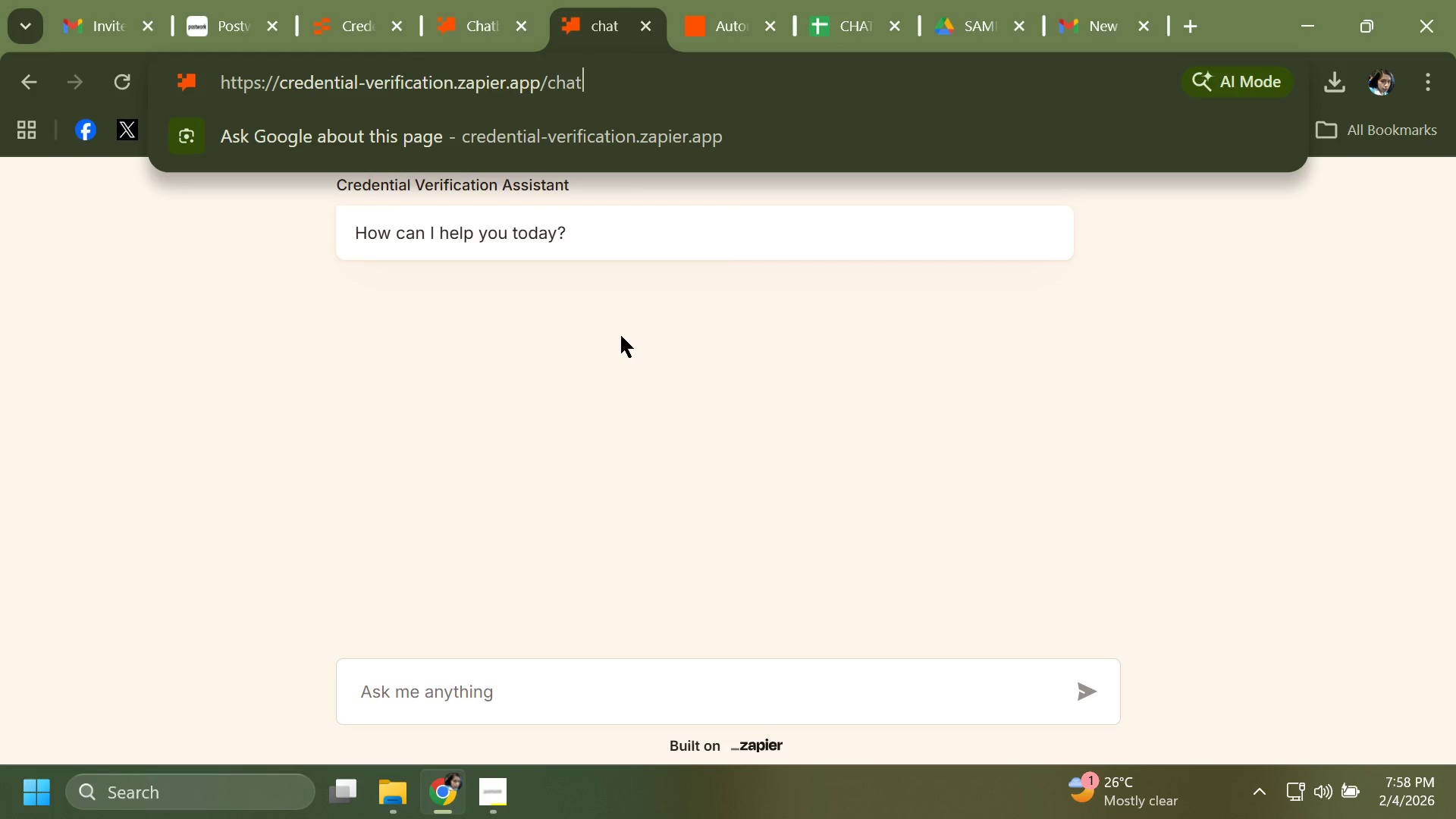 
left_click([383, 489])
 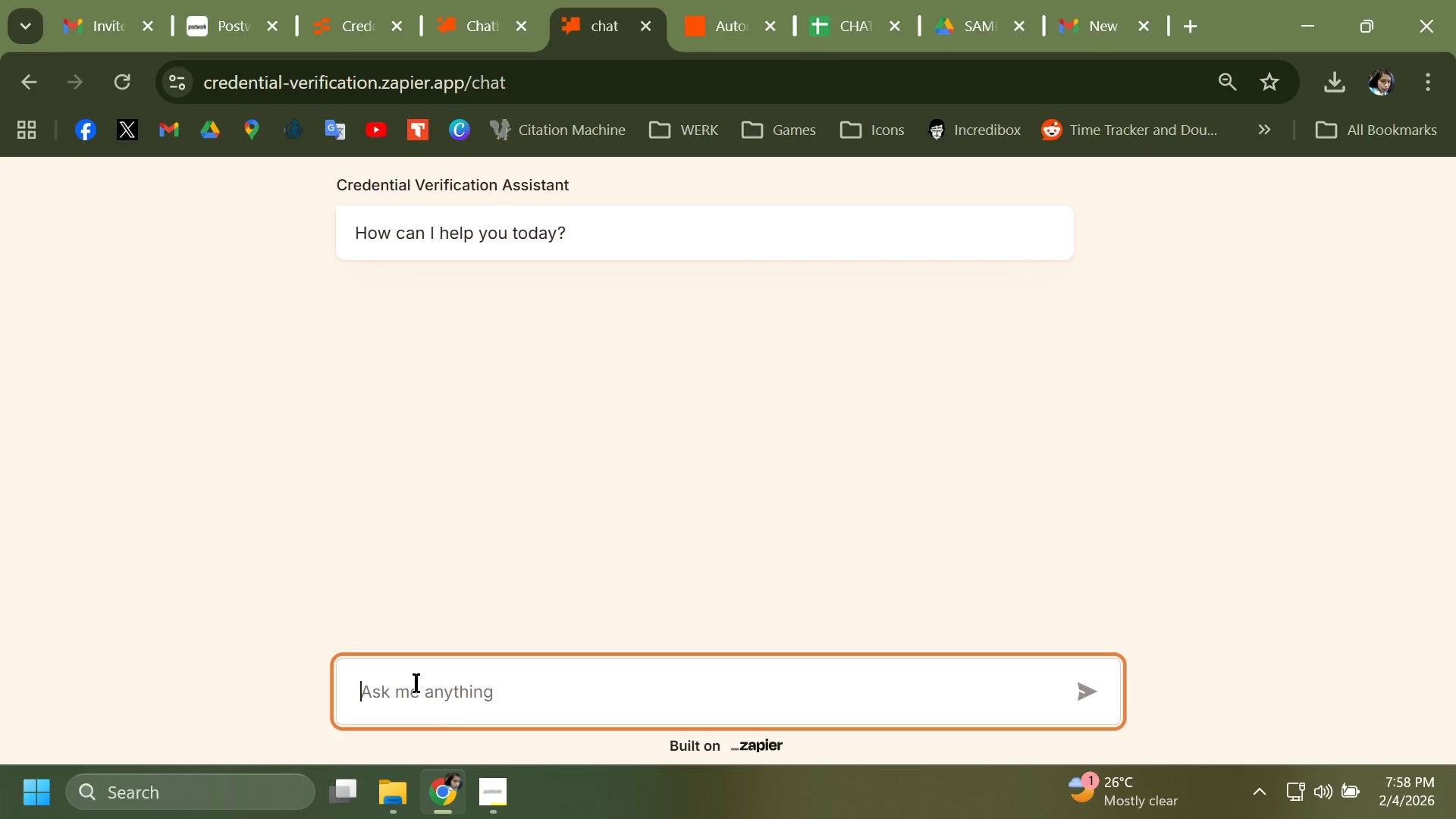 
left_click([416, 683])
 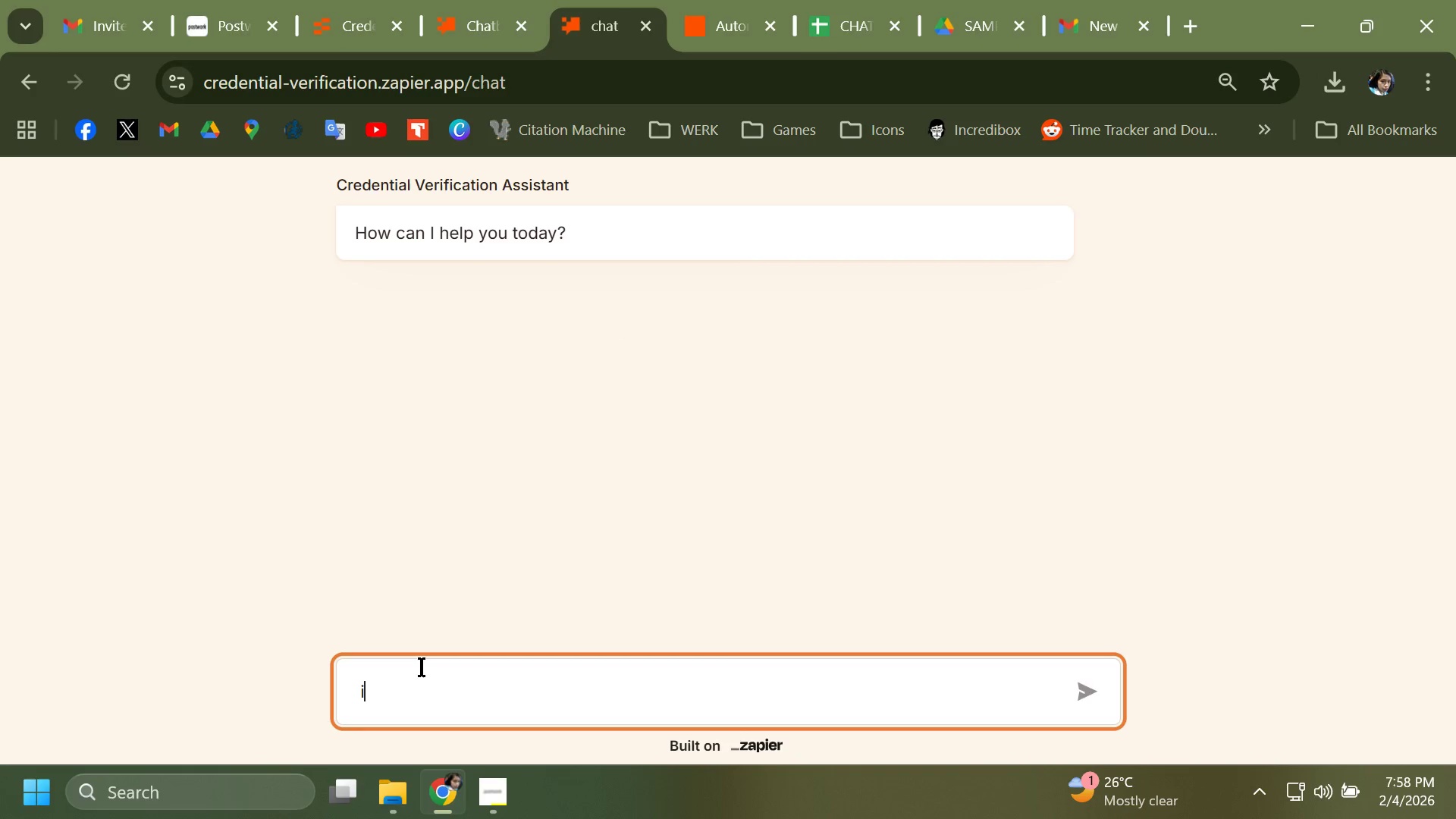 
type(im applysing)
key(Backspace)
key(Backspace)
key(Backspace)
key(Backspace)
type(ing)
 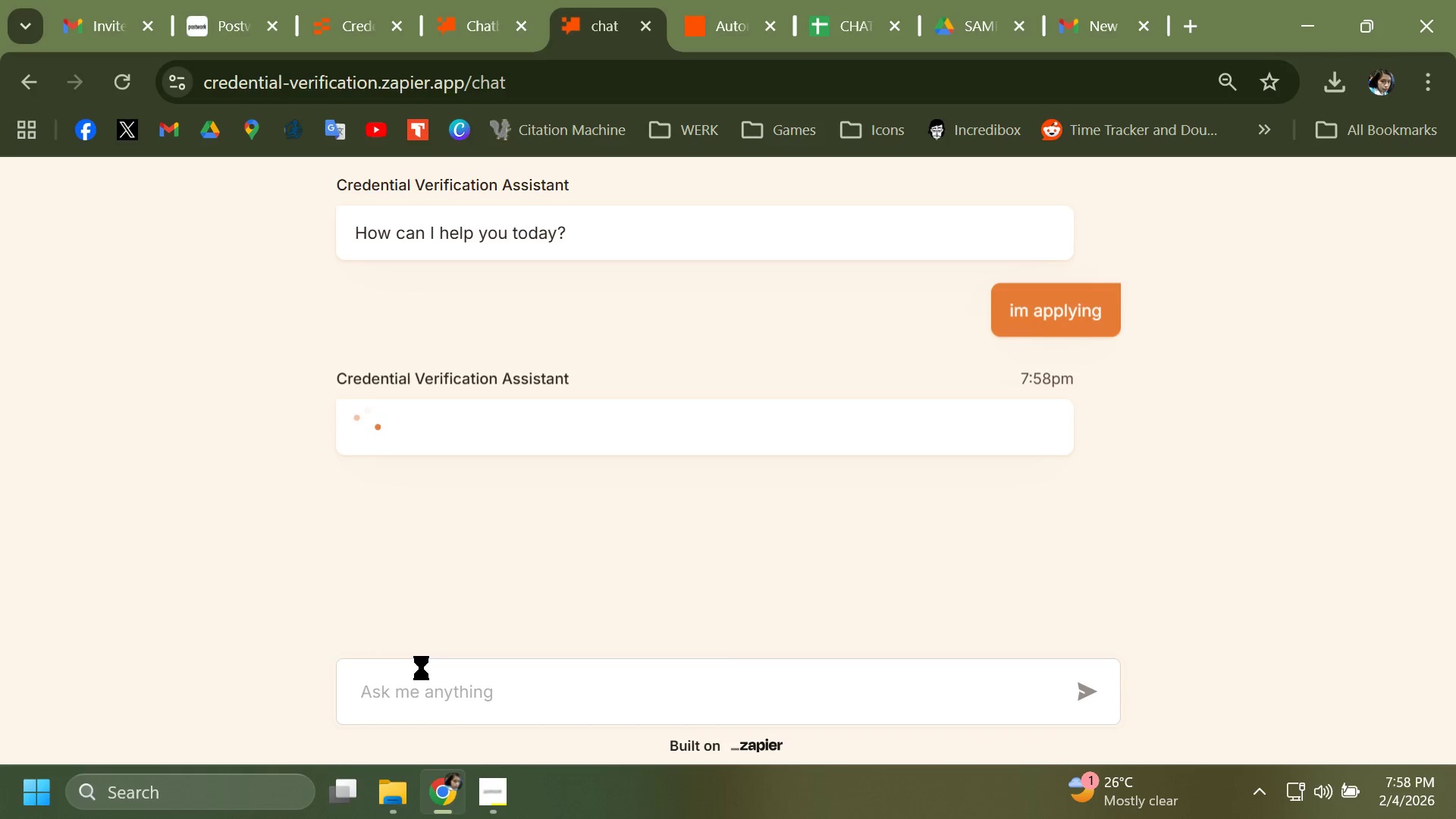 
key(Enter)
 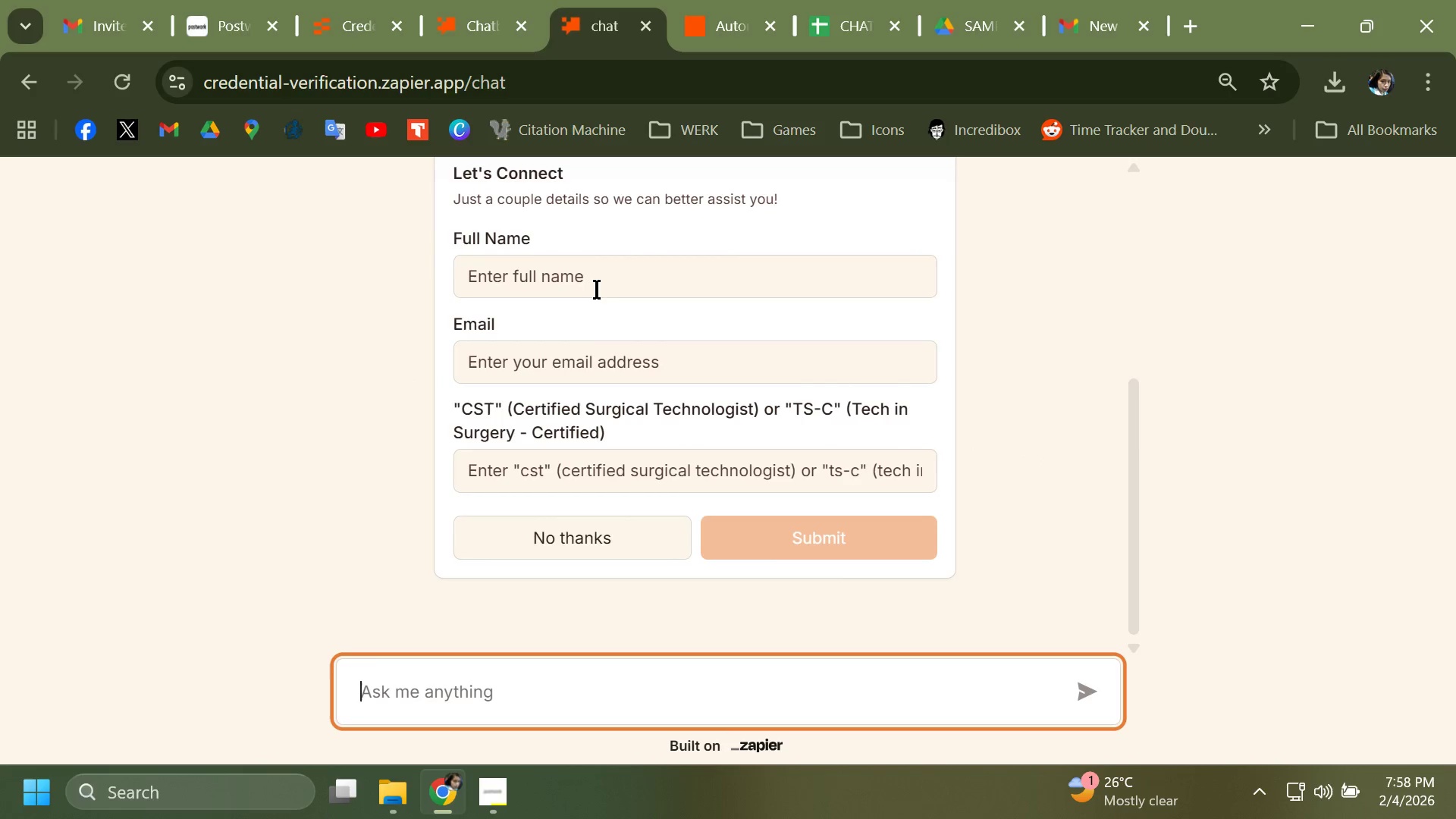 
type(Alyssia Katigbak)
key(Tab)
type(email.)
key(Backspace)
type(@gmail.com)
key(Tab)
type(noon)
key(Backspace)
key(Backspace)
type(on)
key(Backspace)
key(Backspace)
type(ne)
 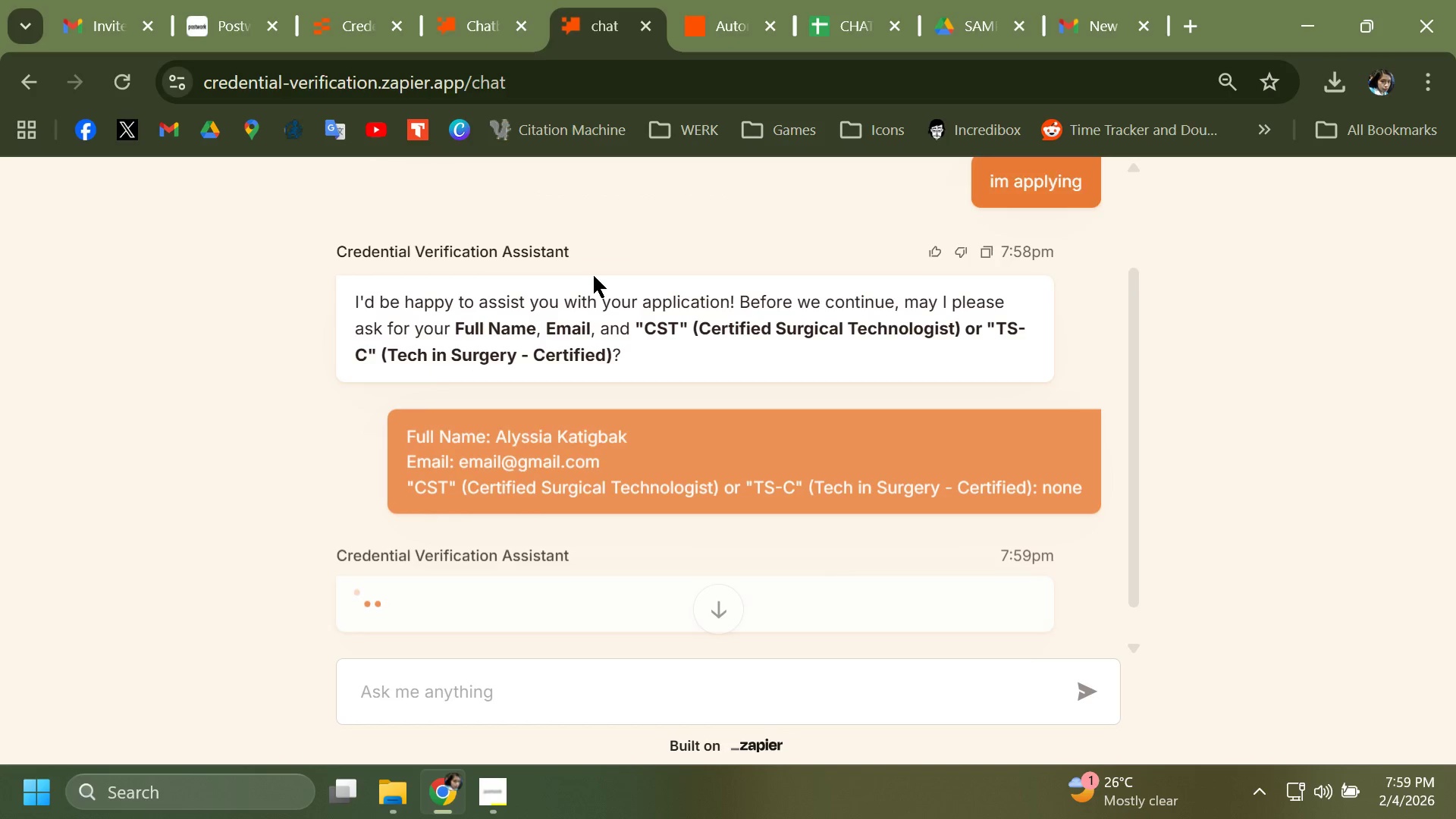 
 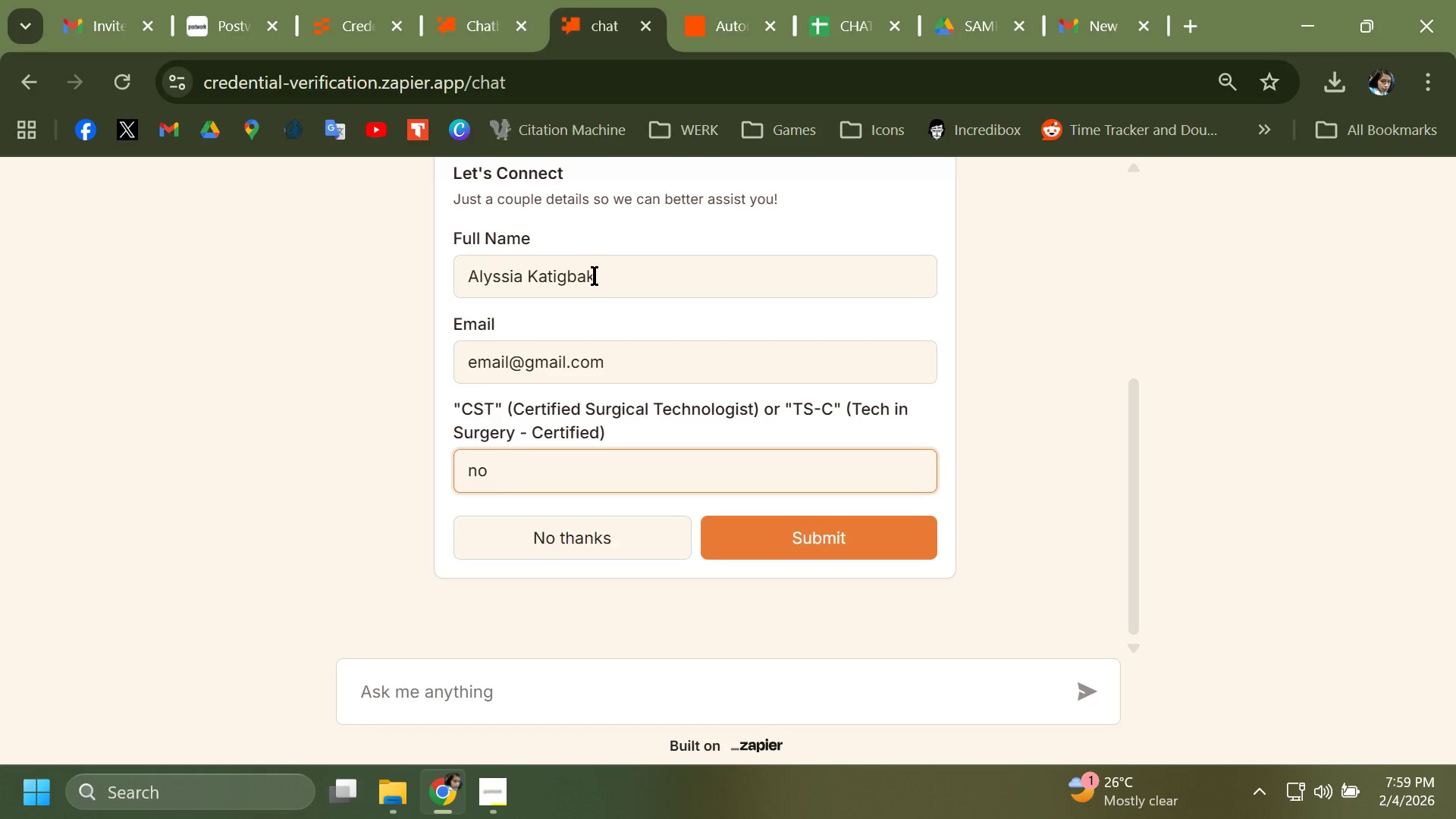 
key(Enter)
 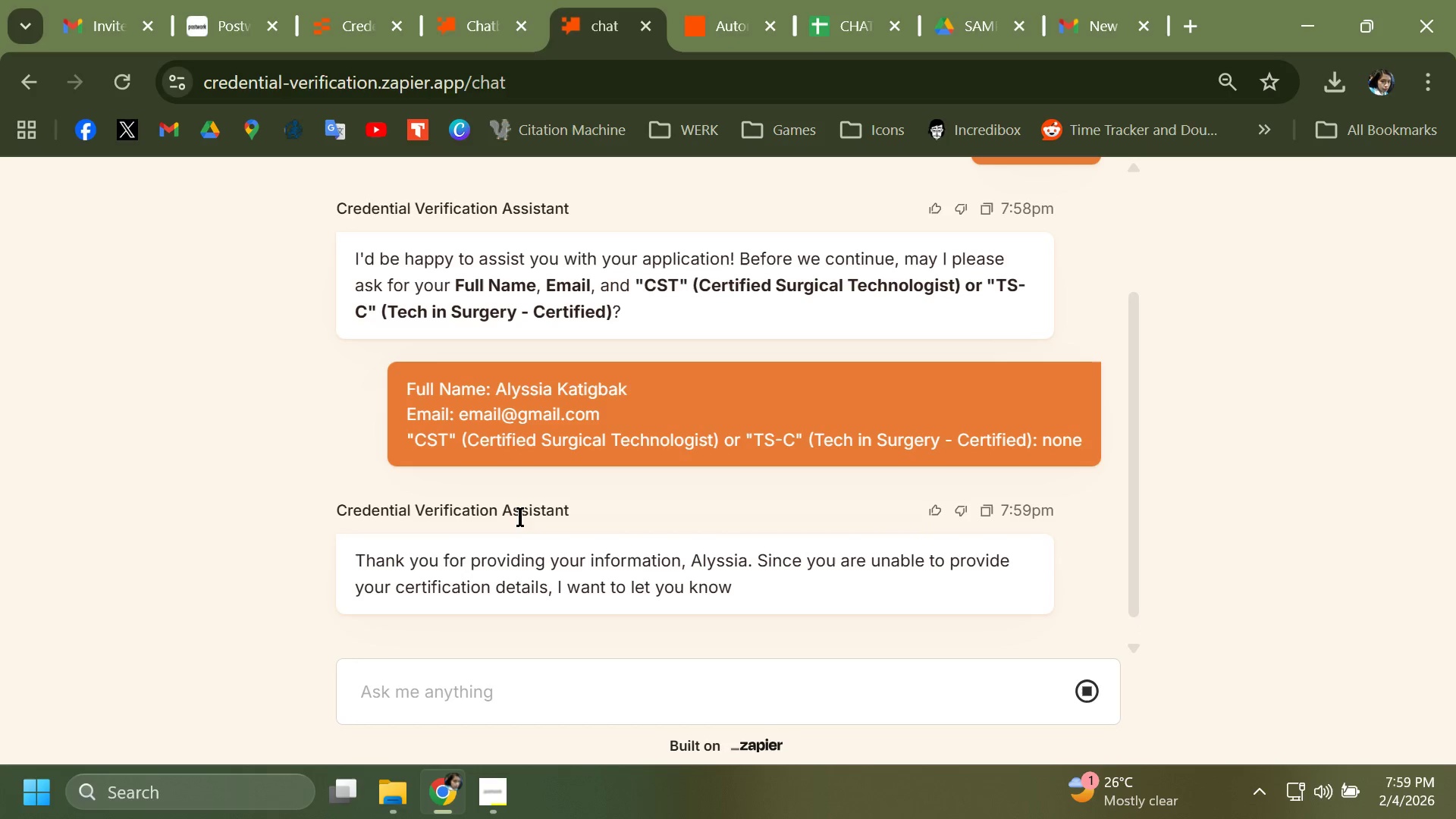 
scroll: coordinate [529, 494], scroll_direction: down, amount: 9.0
 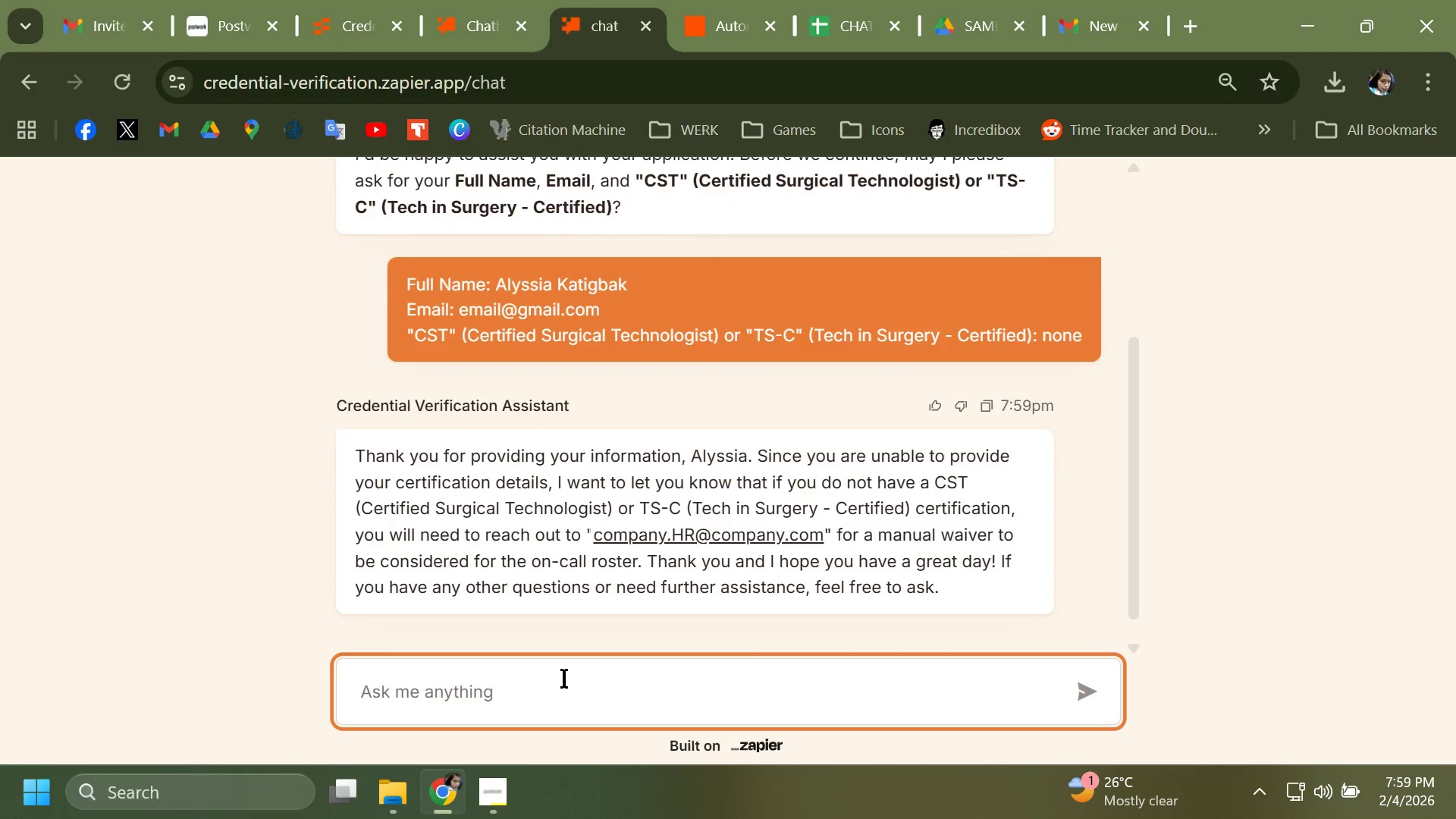 
left_click([563, 678])
 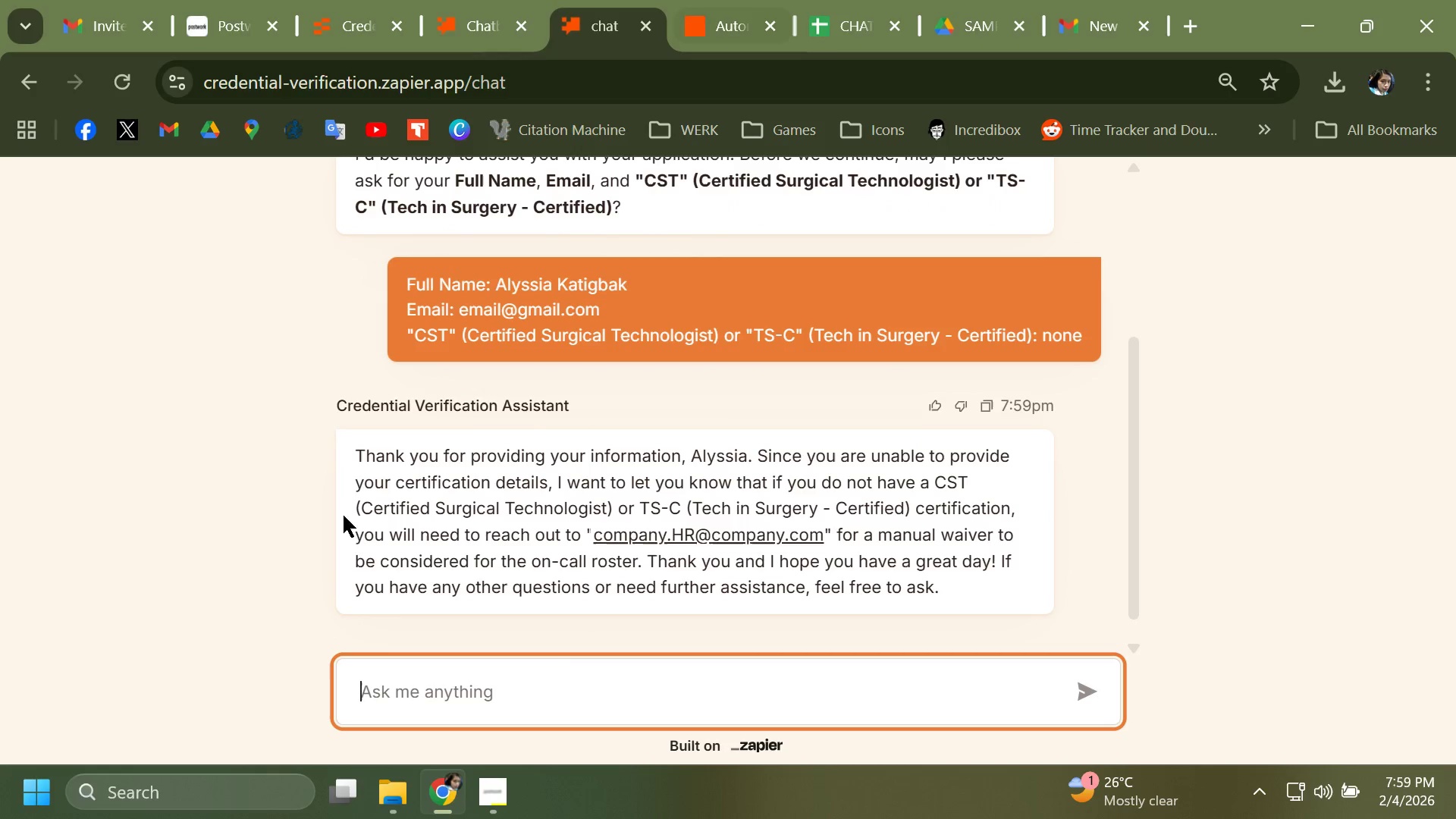 
left_click_drag(start_coordinate=[203, 516], to_coordinate=[208, 519])
 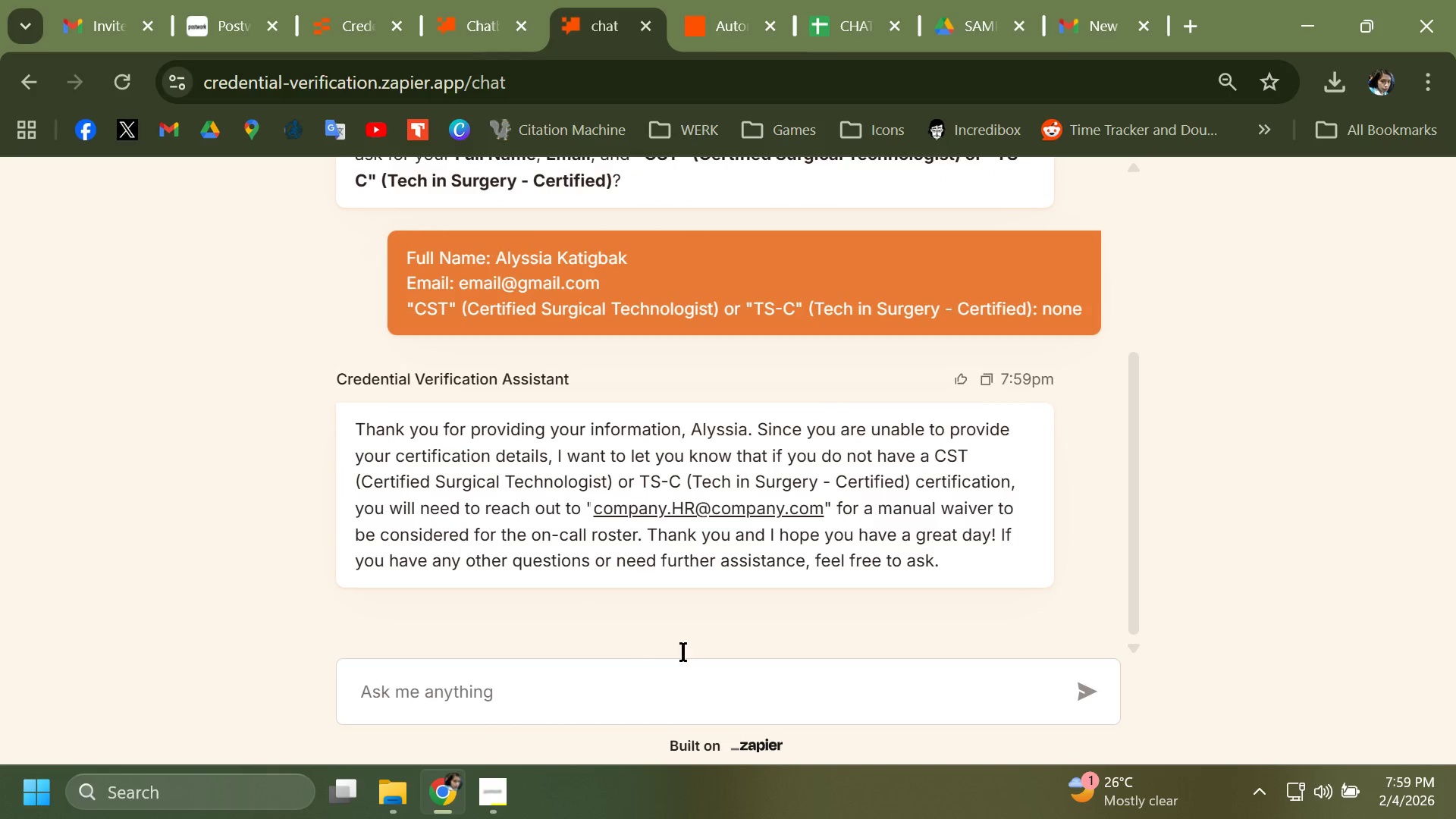 
left_click([671, 692])
 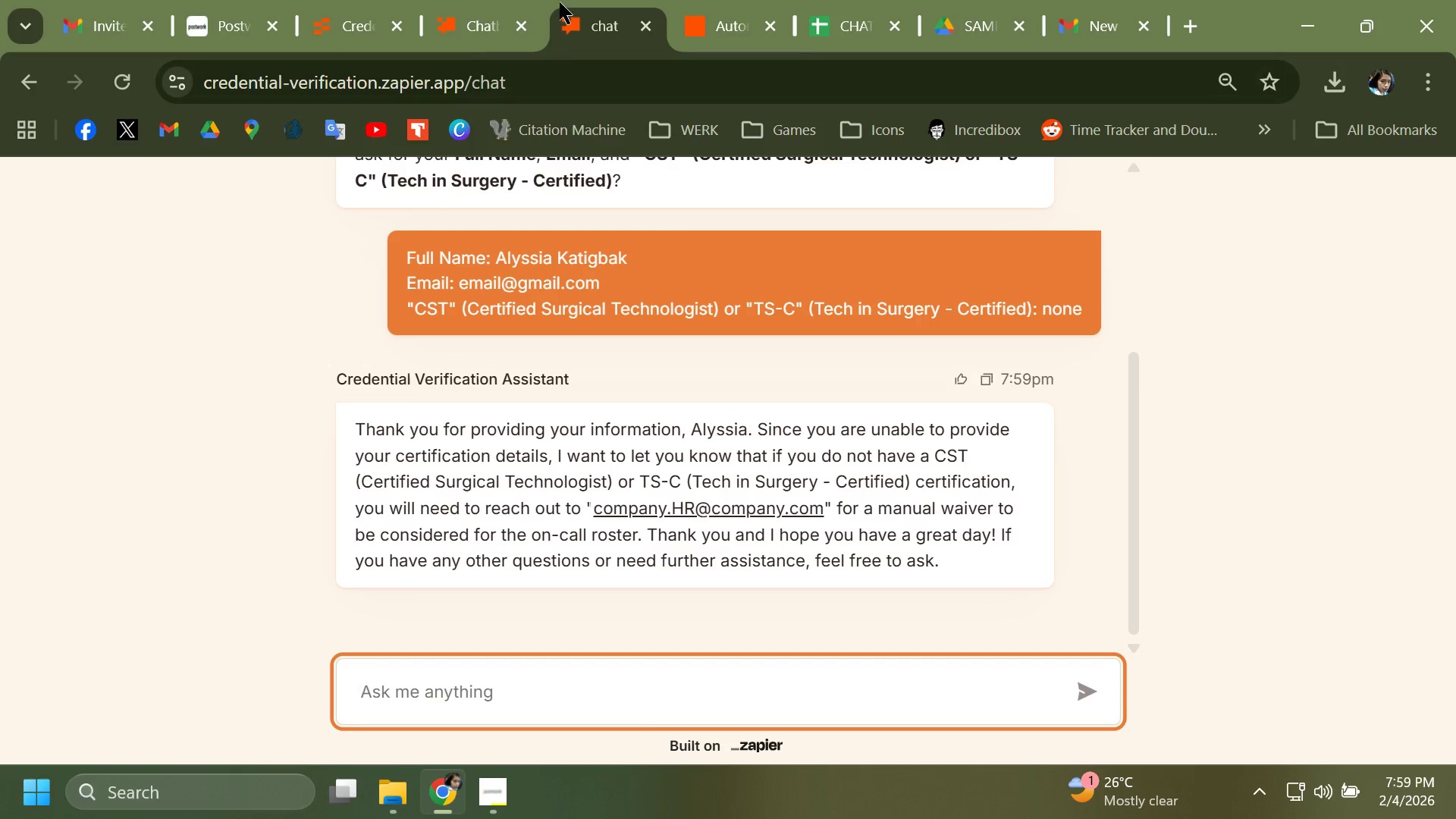 
left_click([693, 0])
 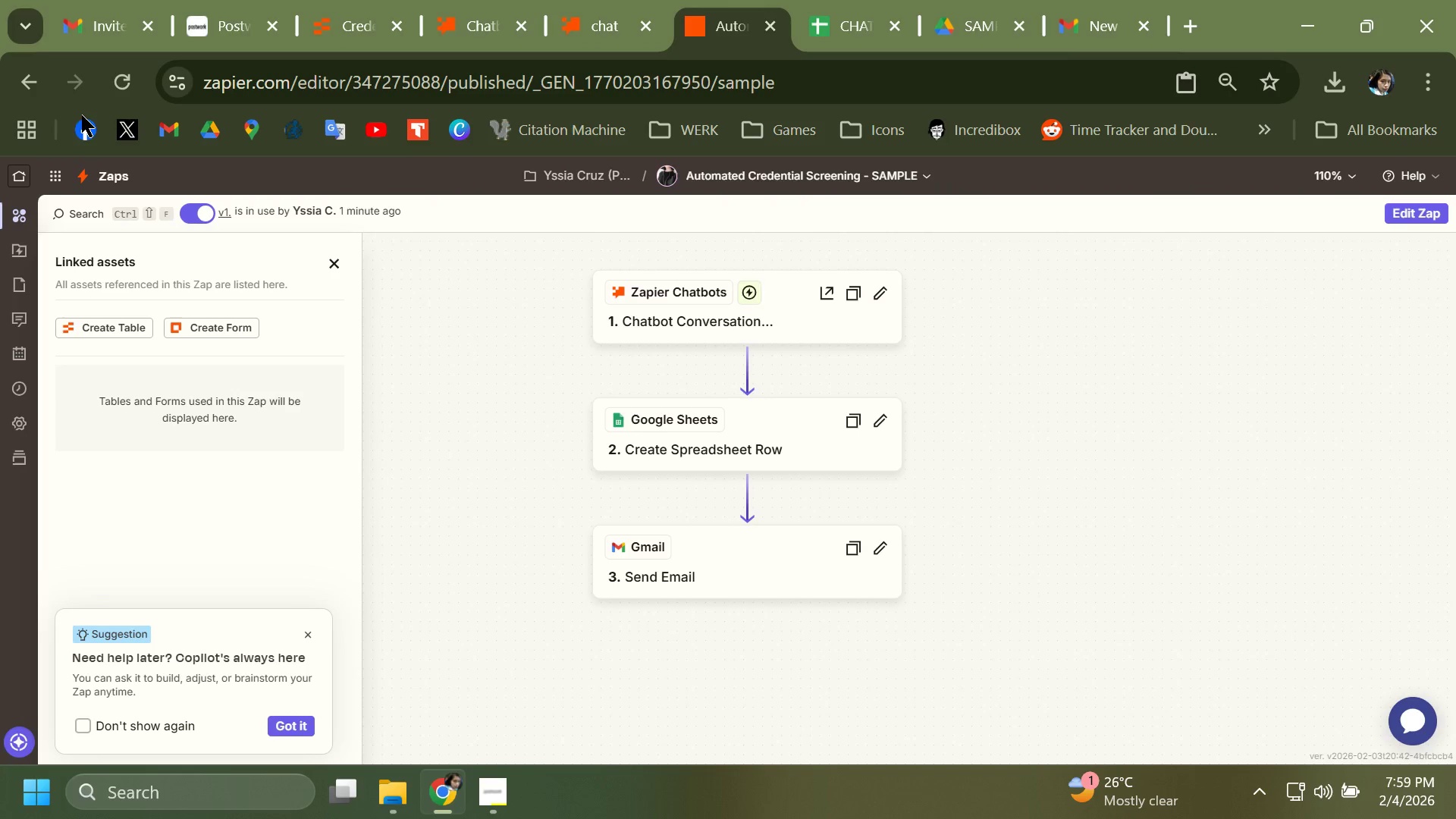 
left_click([118, 90])
 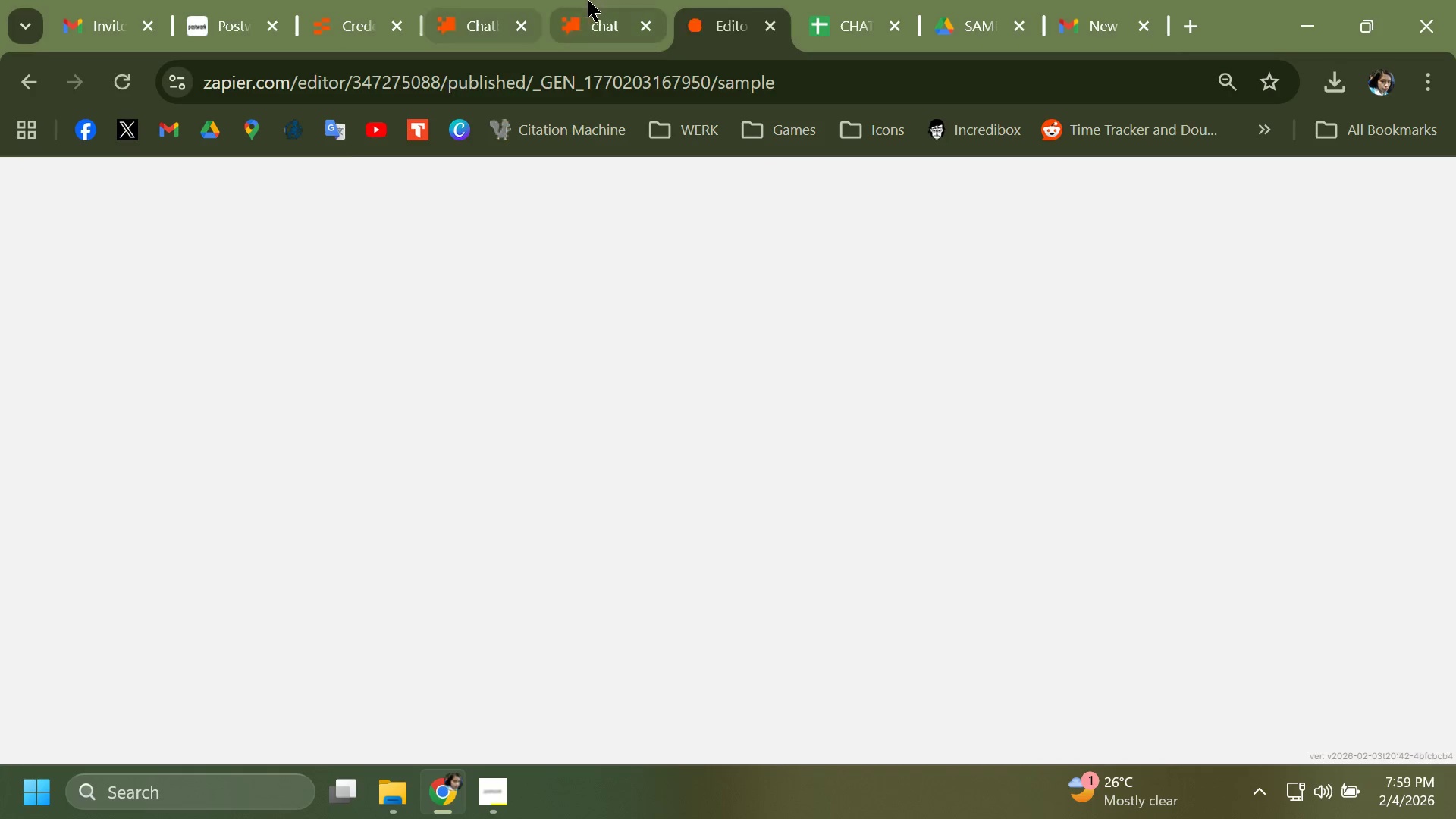 
left_click([588, 0])
 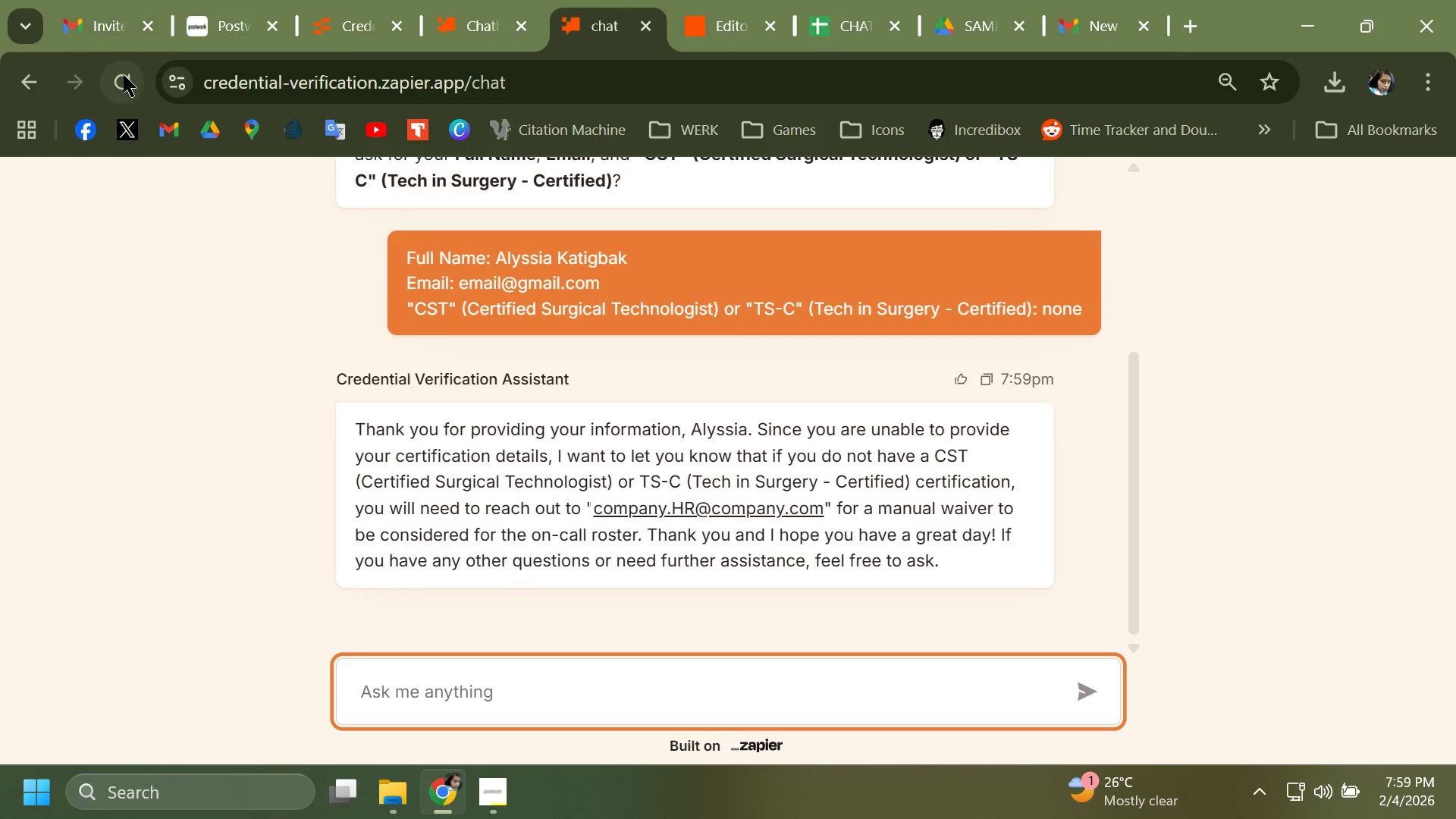 
left_click([124, 75])
 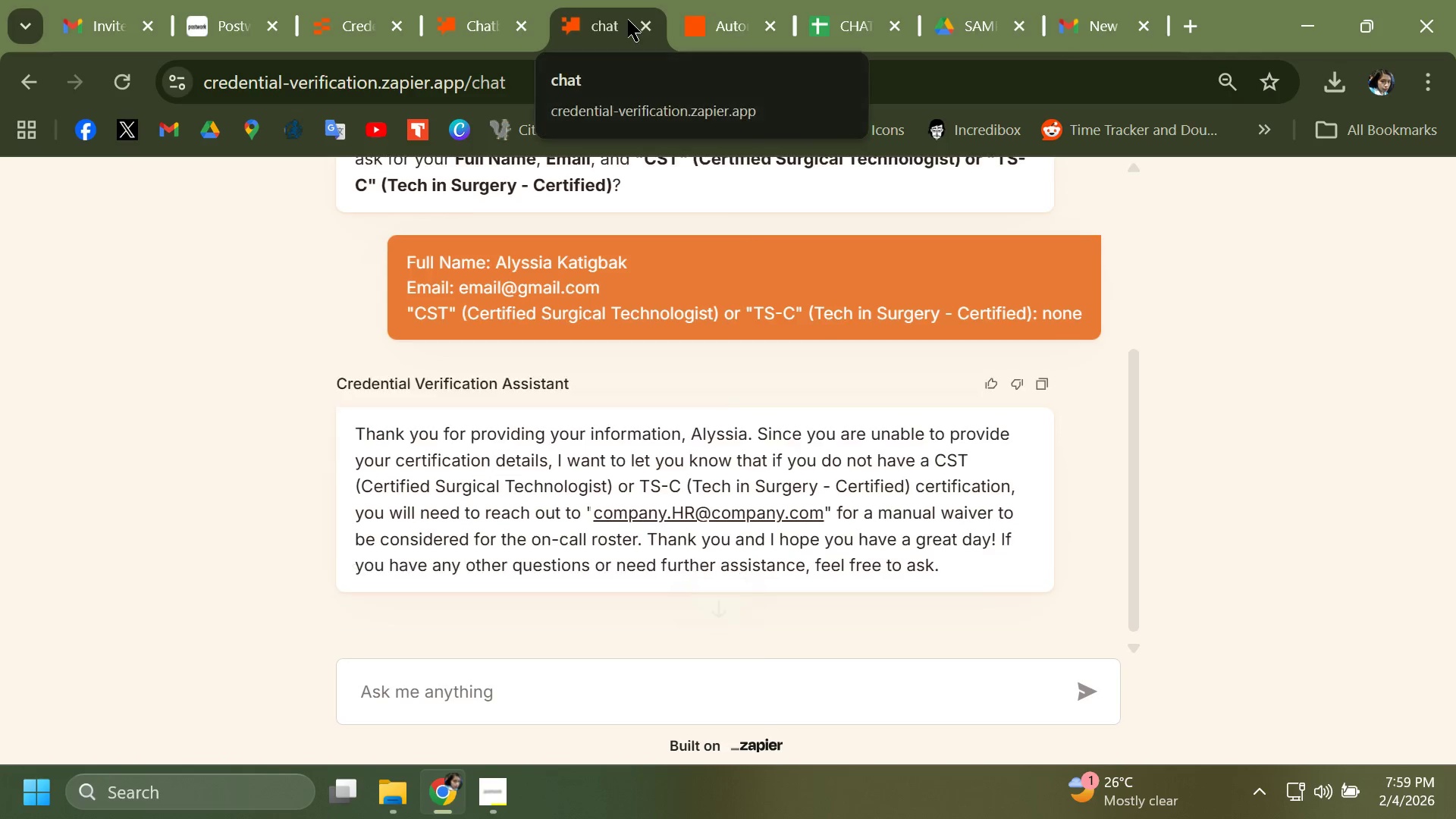 
left_click([648, 29])
 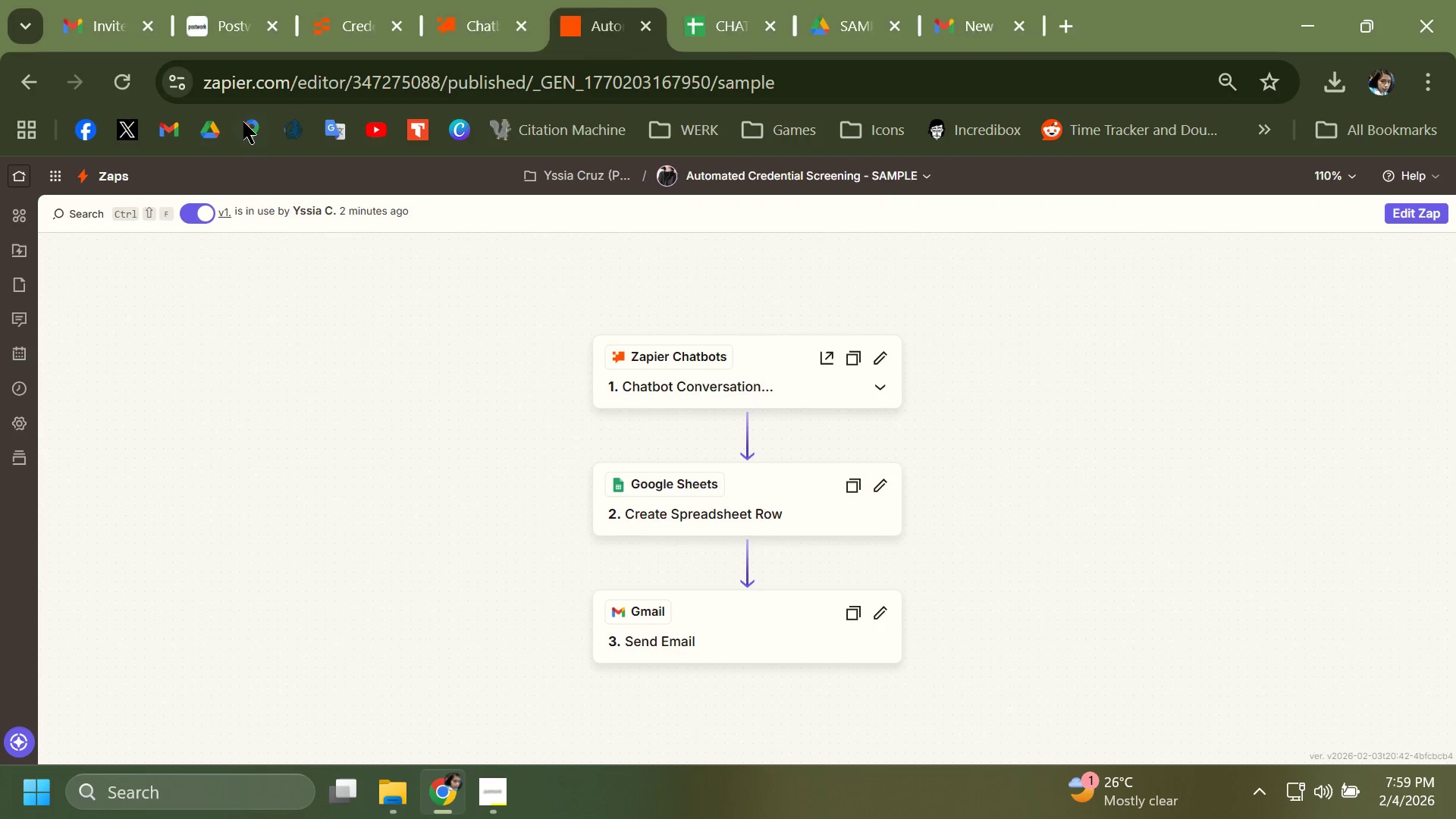 
left_click([115, 86])
 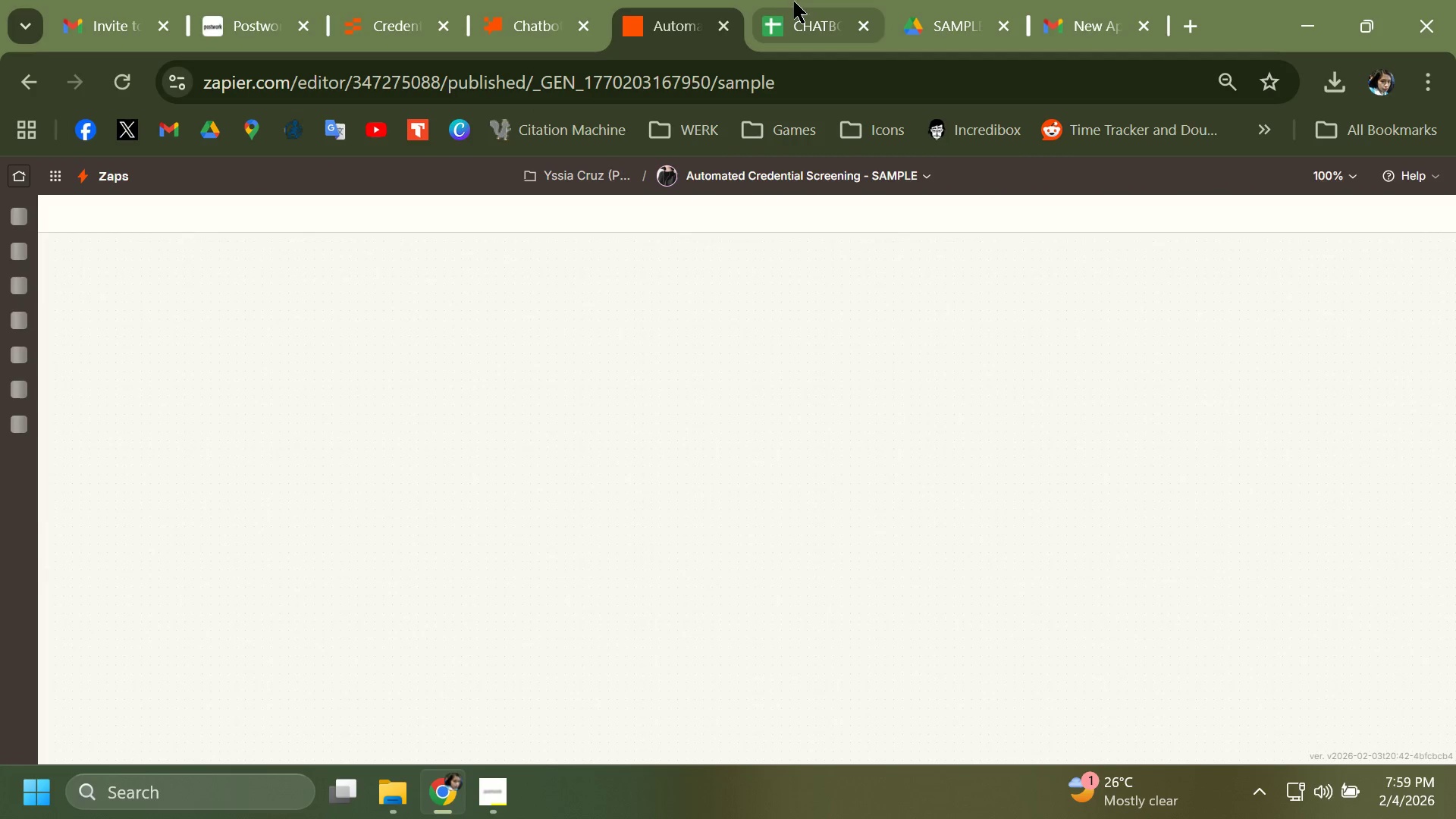 
left_click([795, 0])
 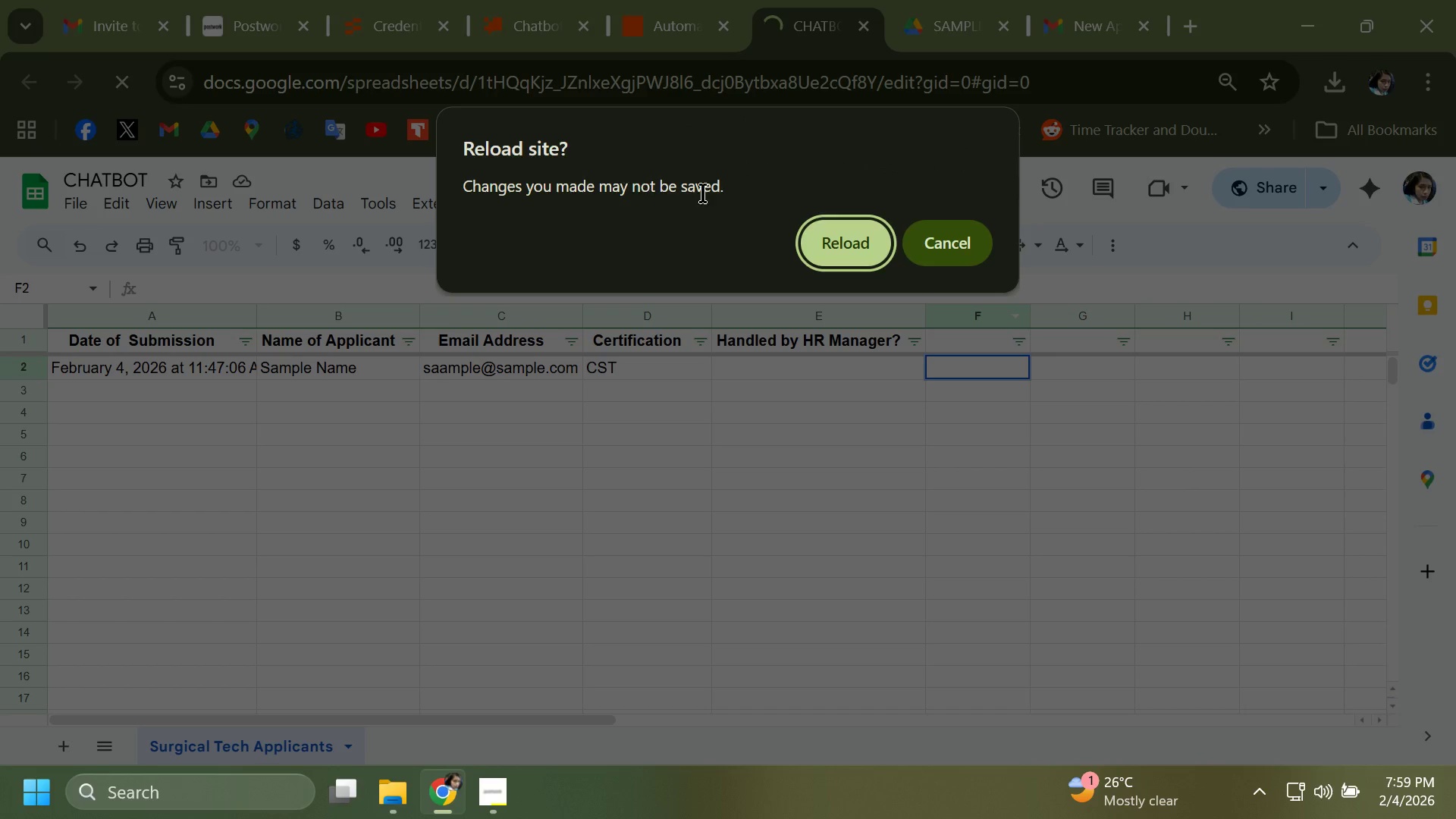 
left_click([836, 240])
 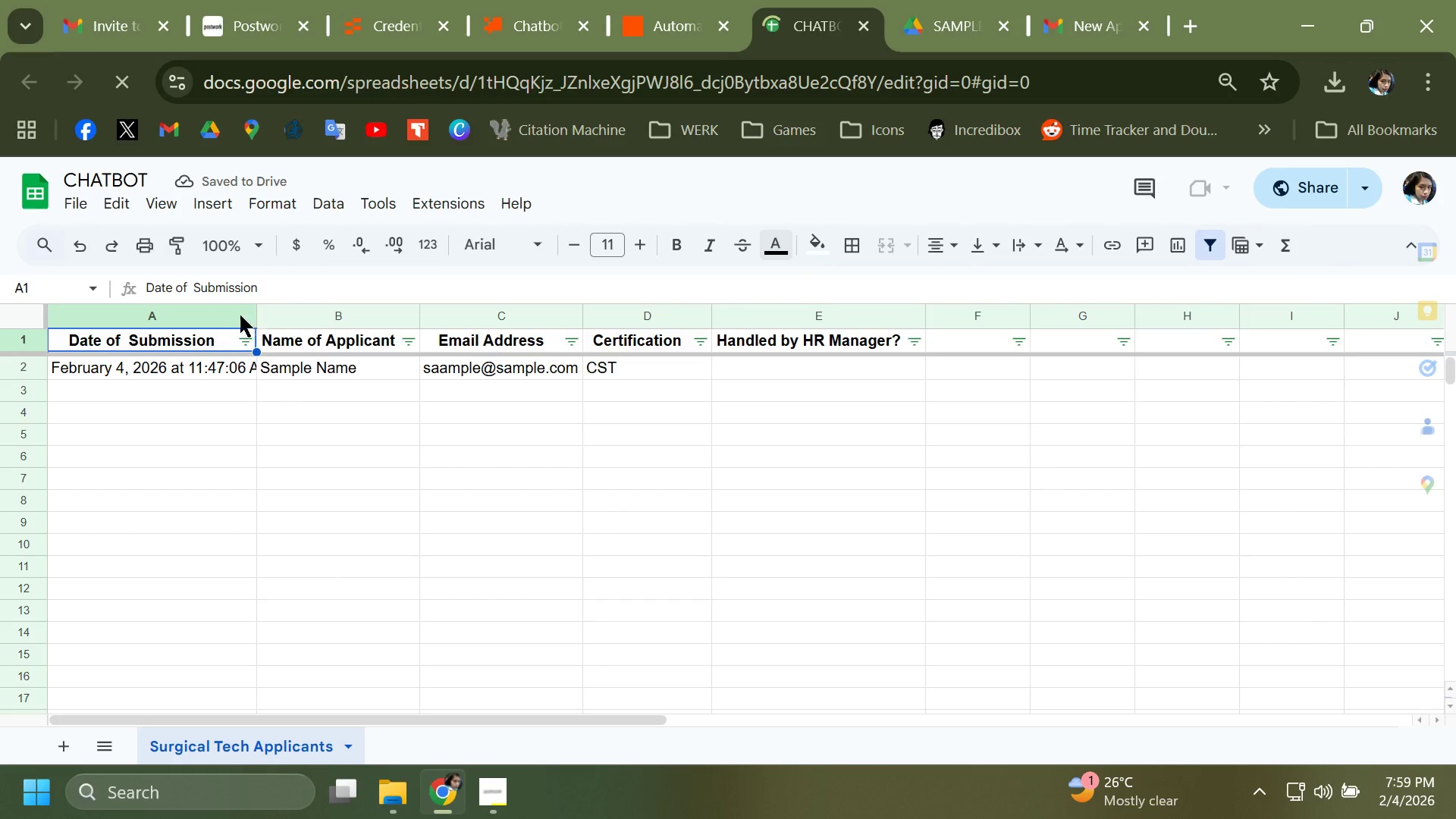 
wait(5.44)
 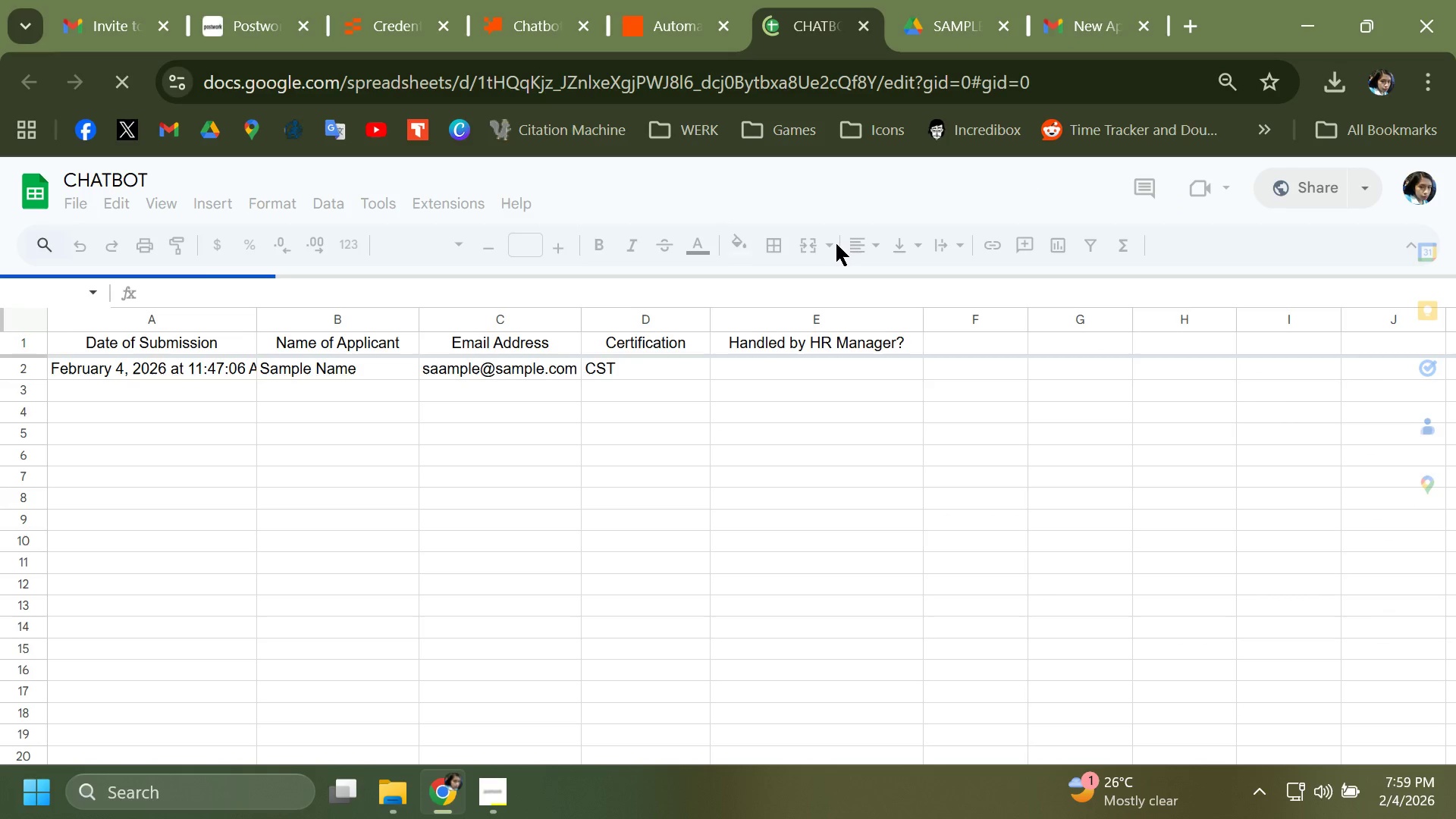 
double_click([256, 315])
 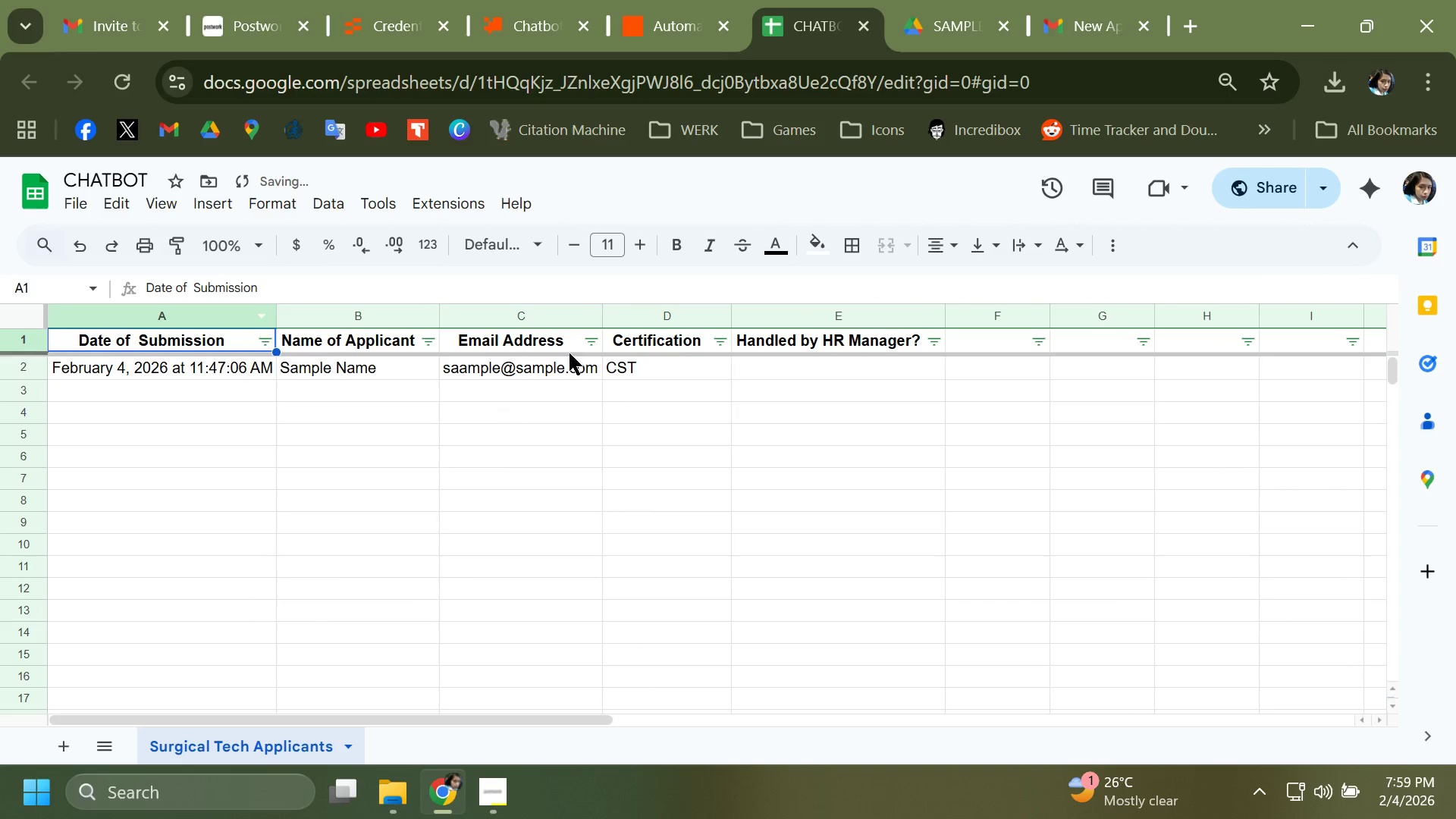 
left_click([707, 0])
 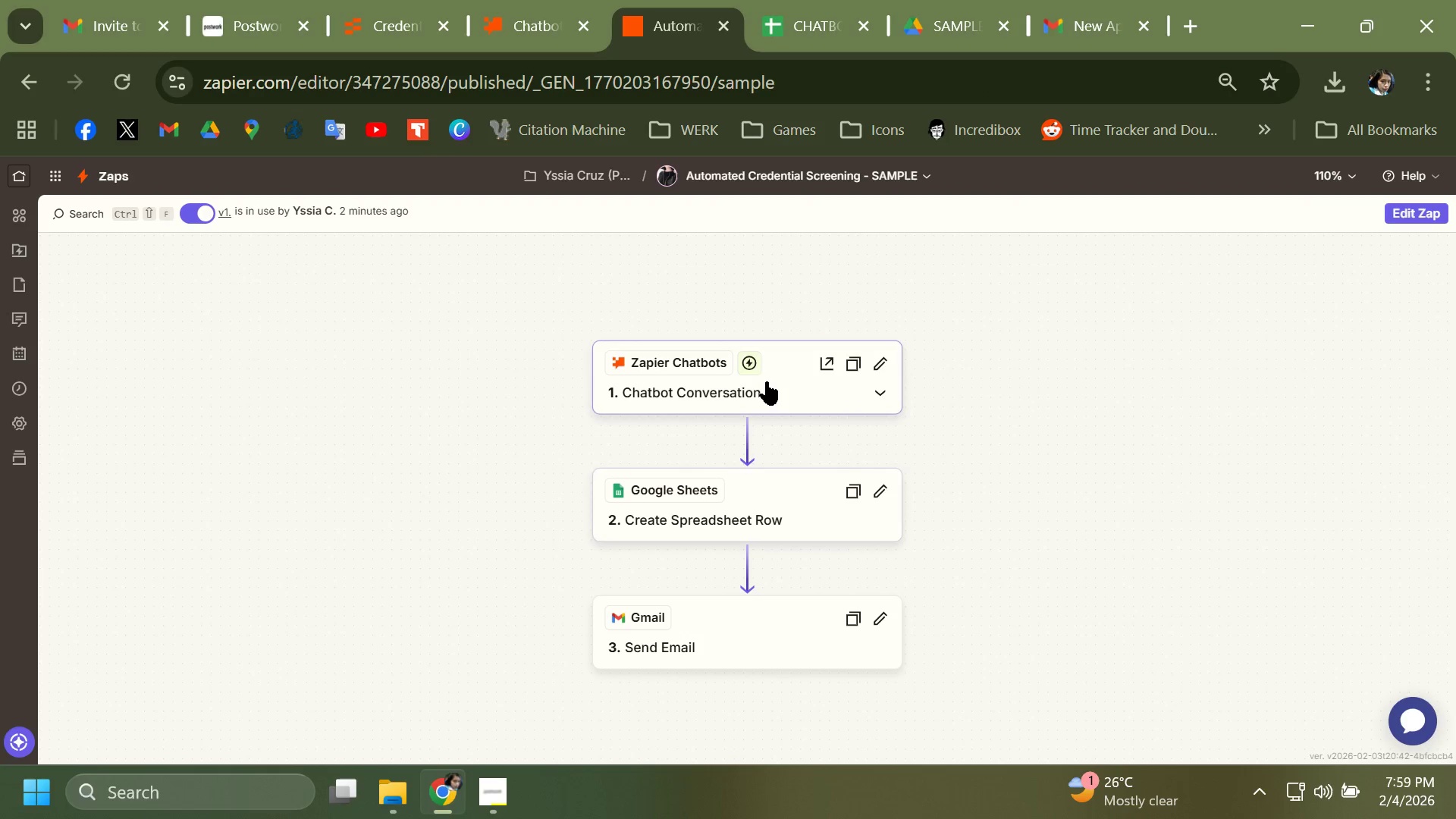 
left_click([774, 382])
 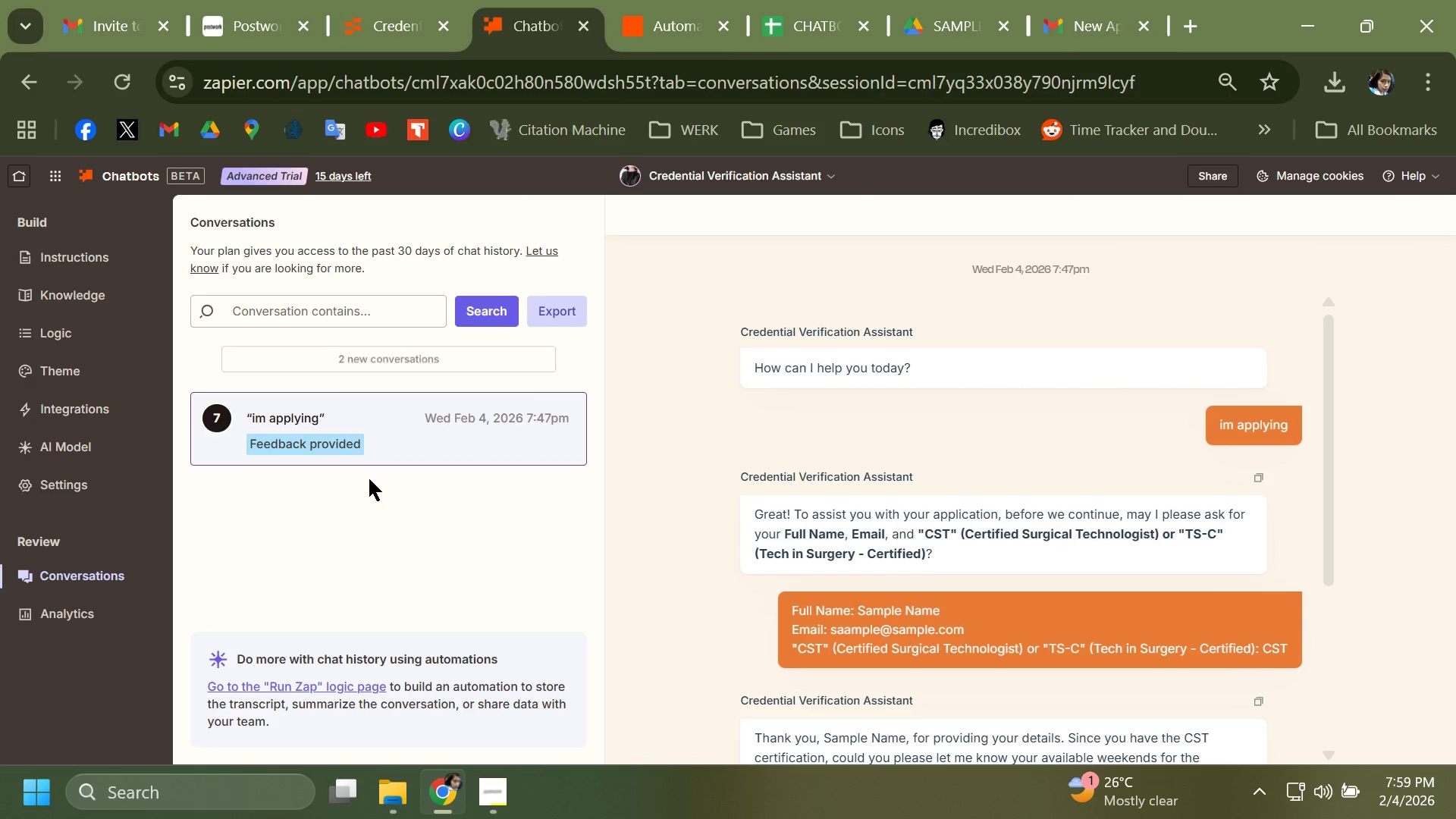 
wait(5.41)
 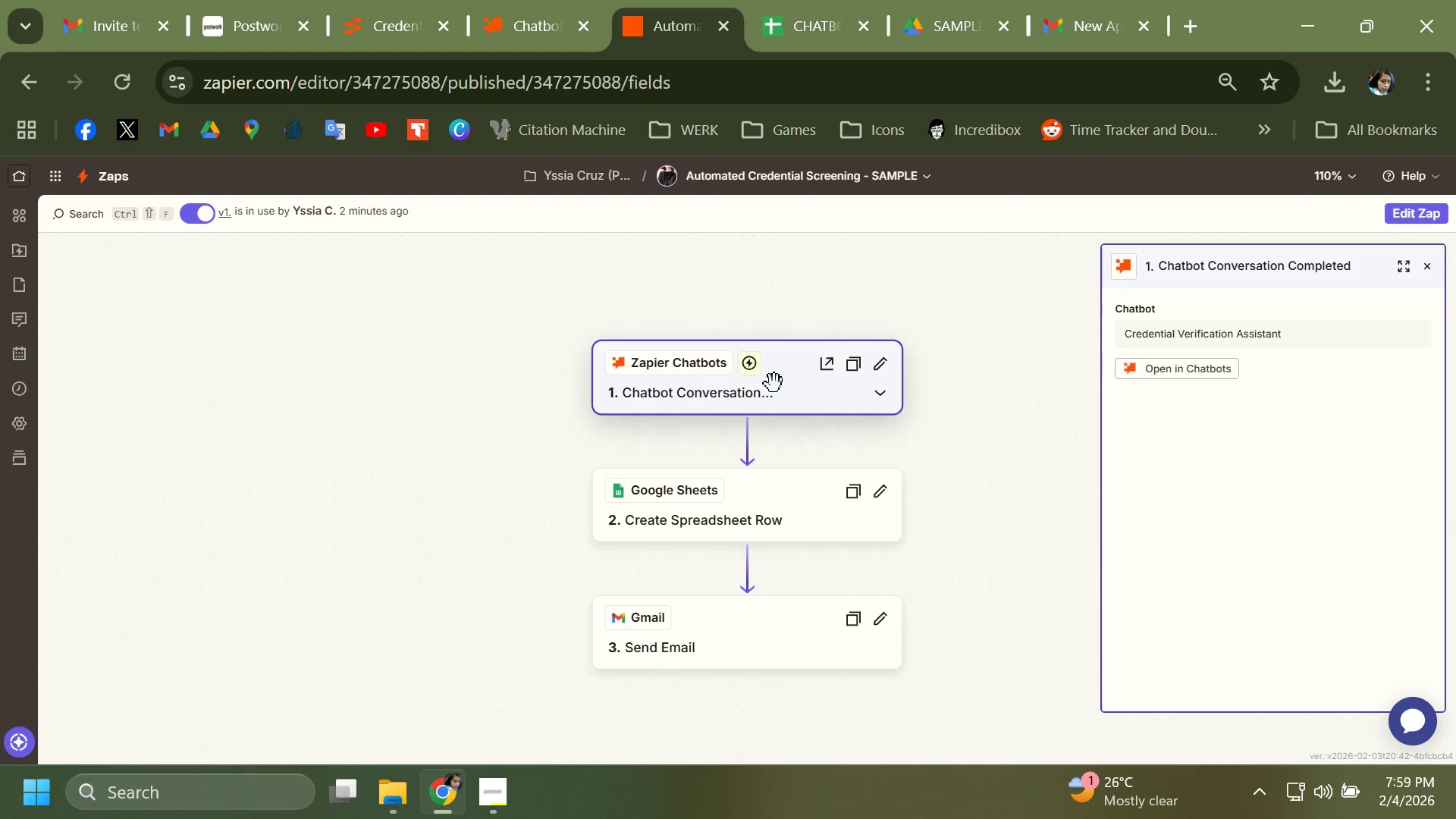 
left_click([374, 360])
 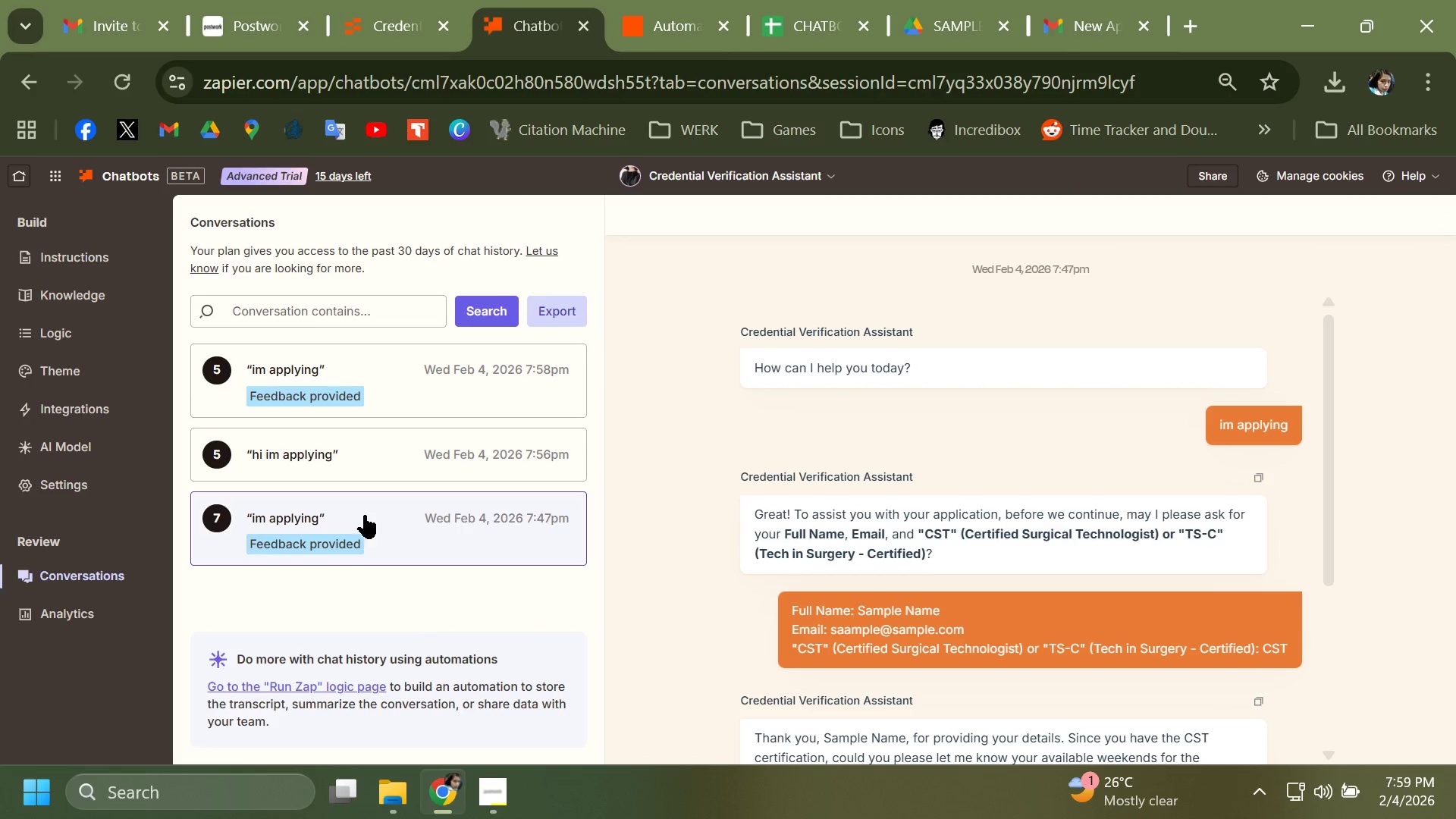 
left_click([127, 79])
 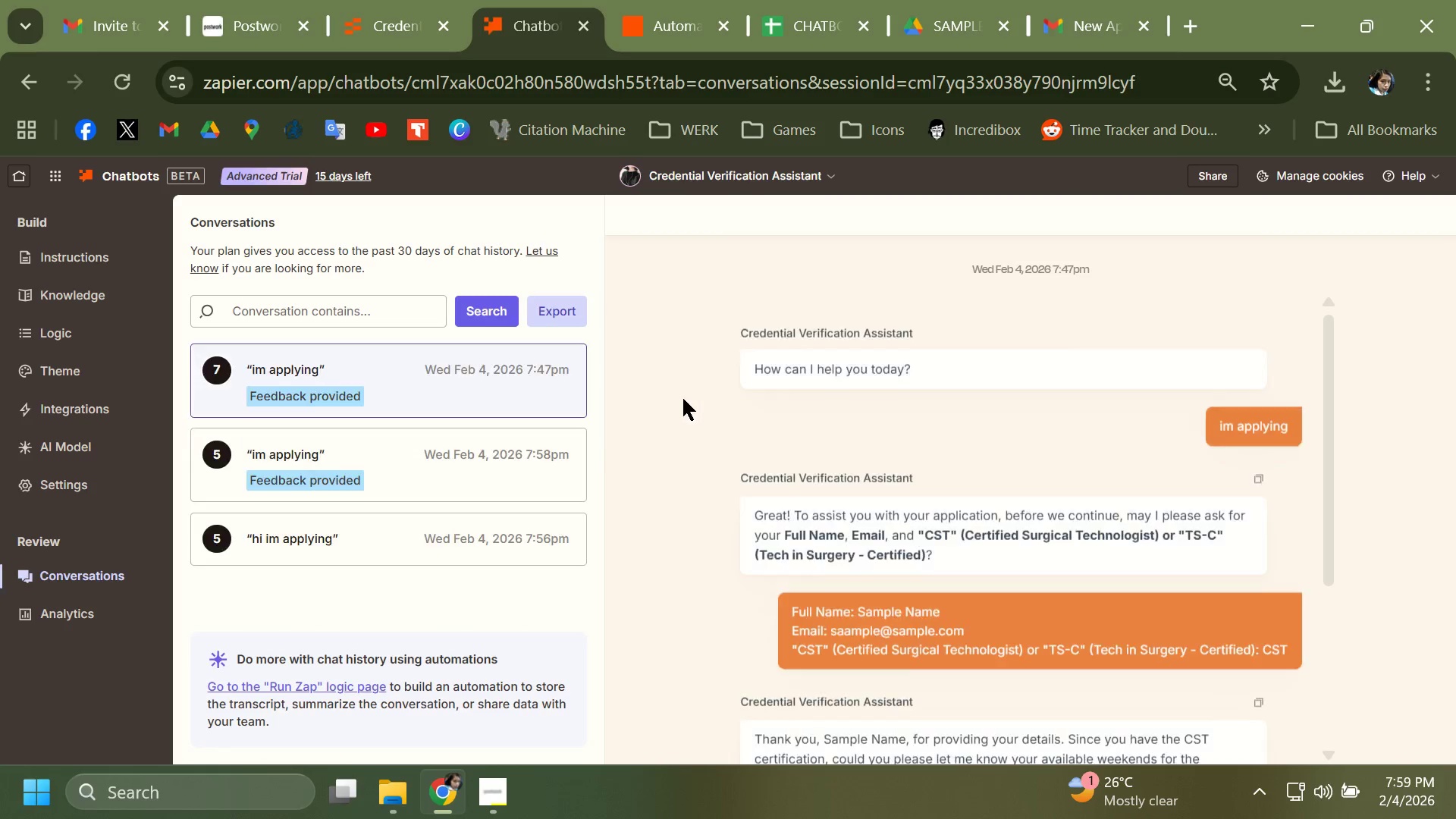 
wait(6.76)
 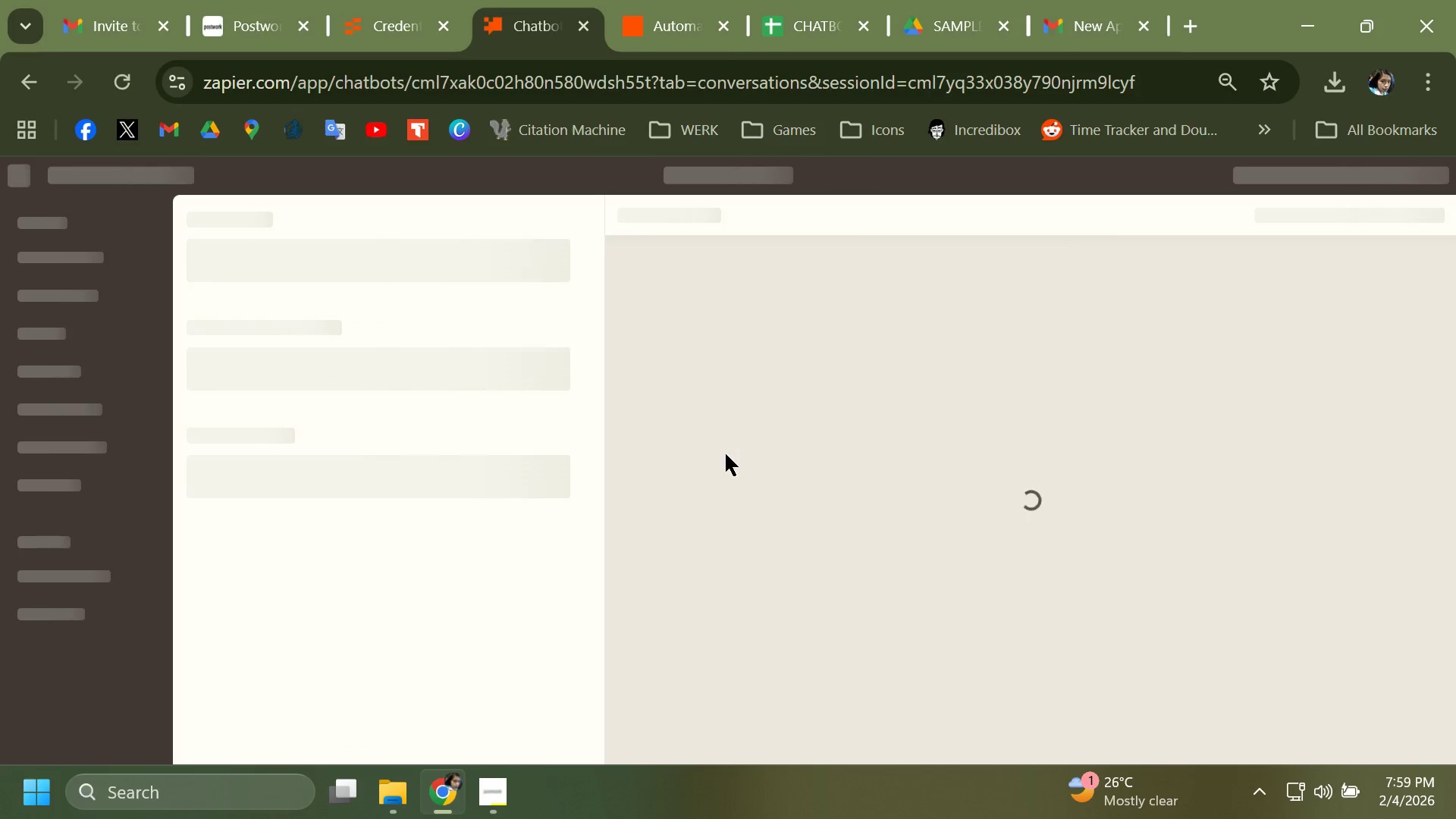 
scroll: coordinate [698, 645], scroll_direction: down, amount: 14.0
 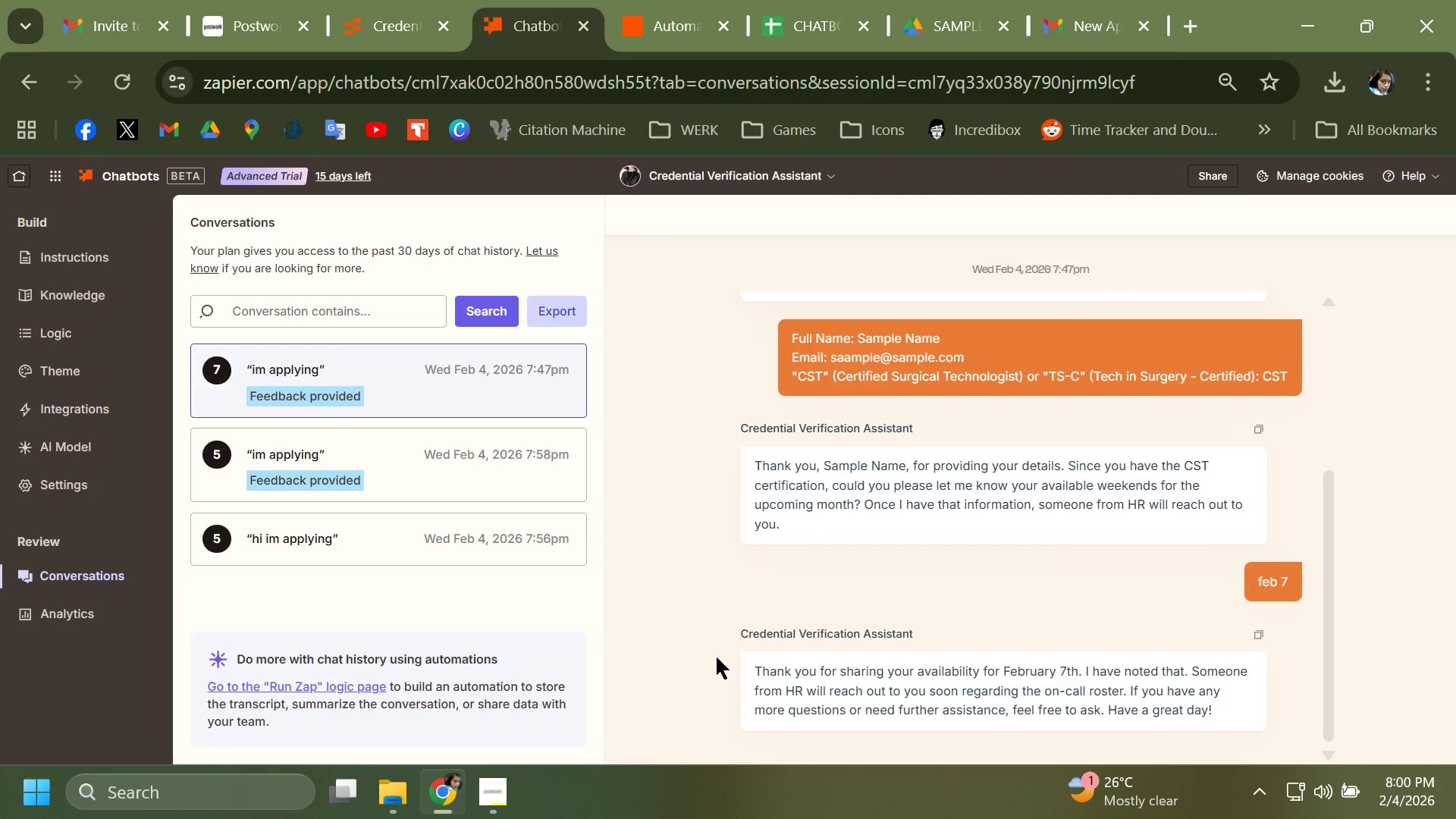 
left_click_drag(start_coordinate=[717, 654], to_coordinate=[717, 659])
 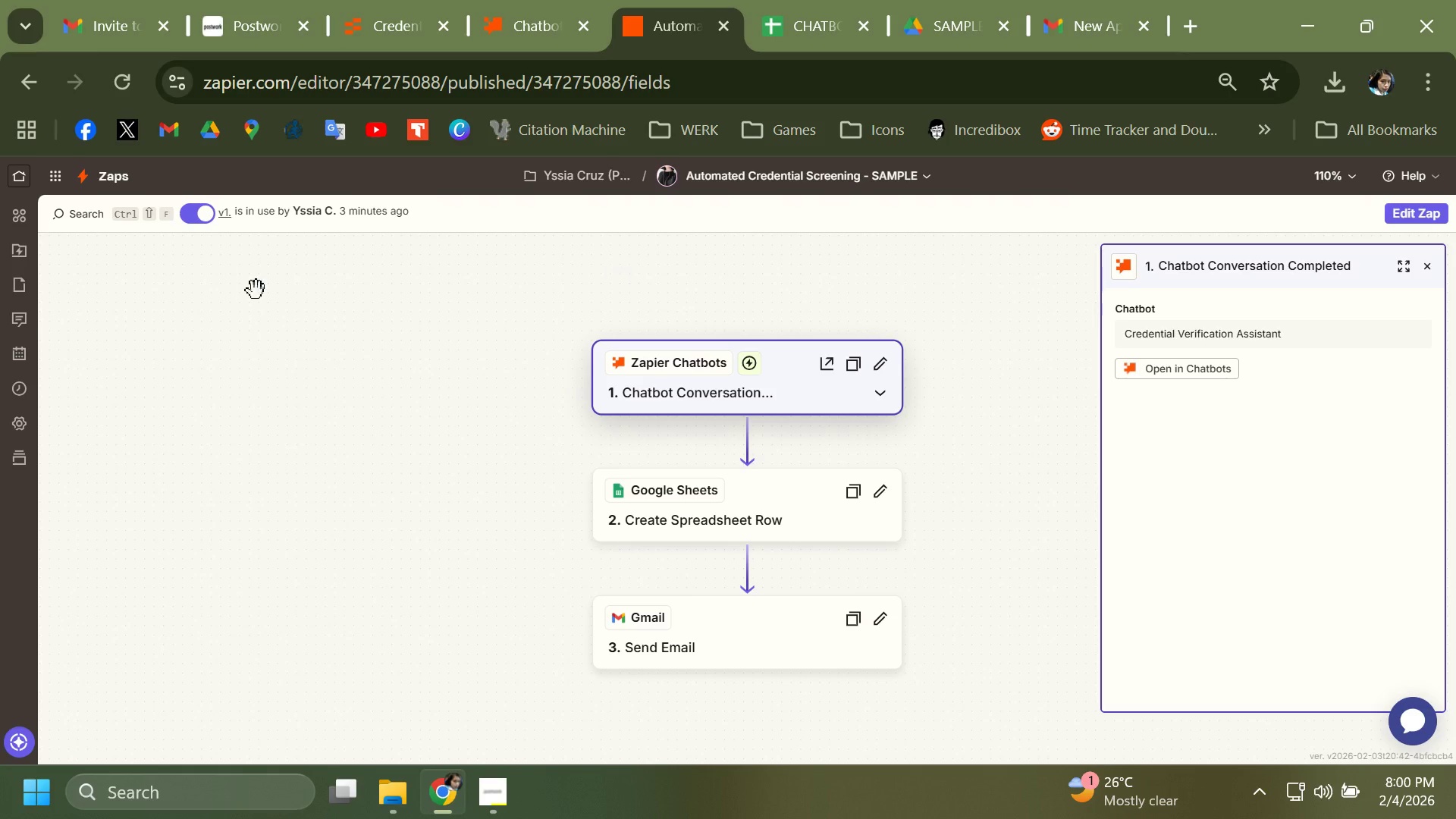 
wait(7.49)
 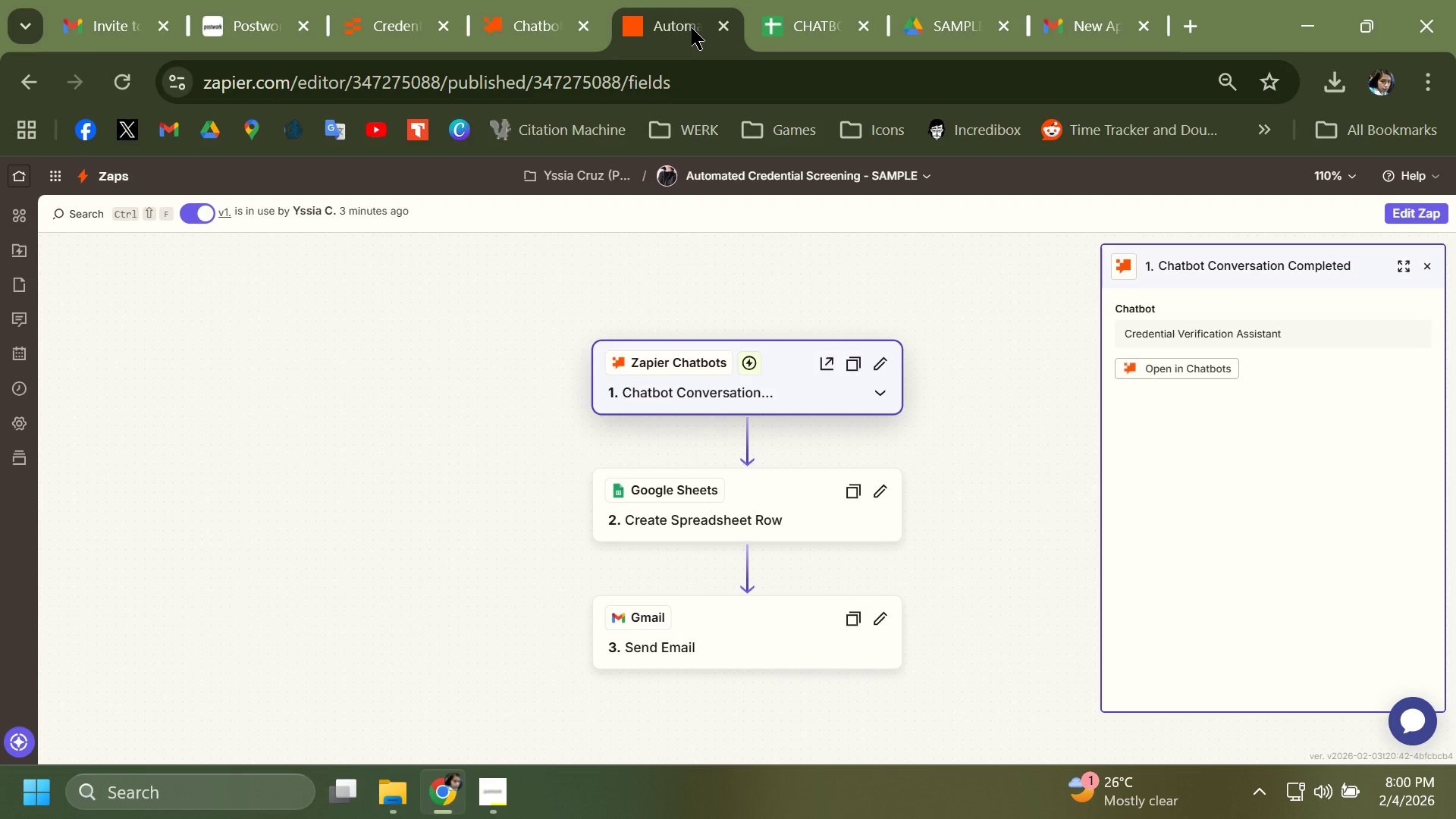 
left_click([15, 393])
 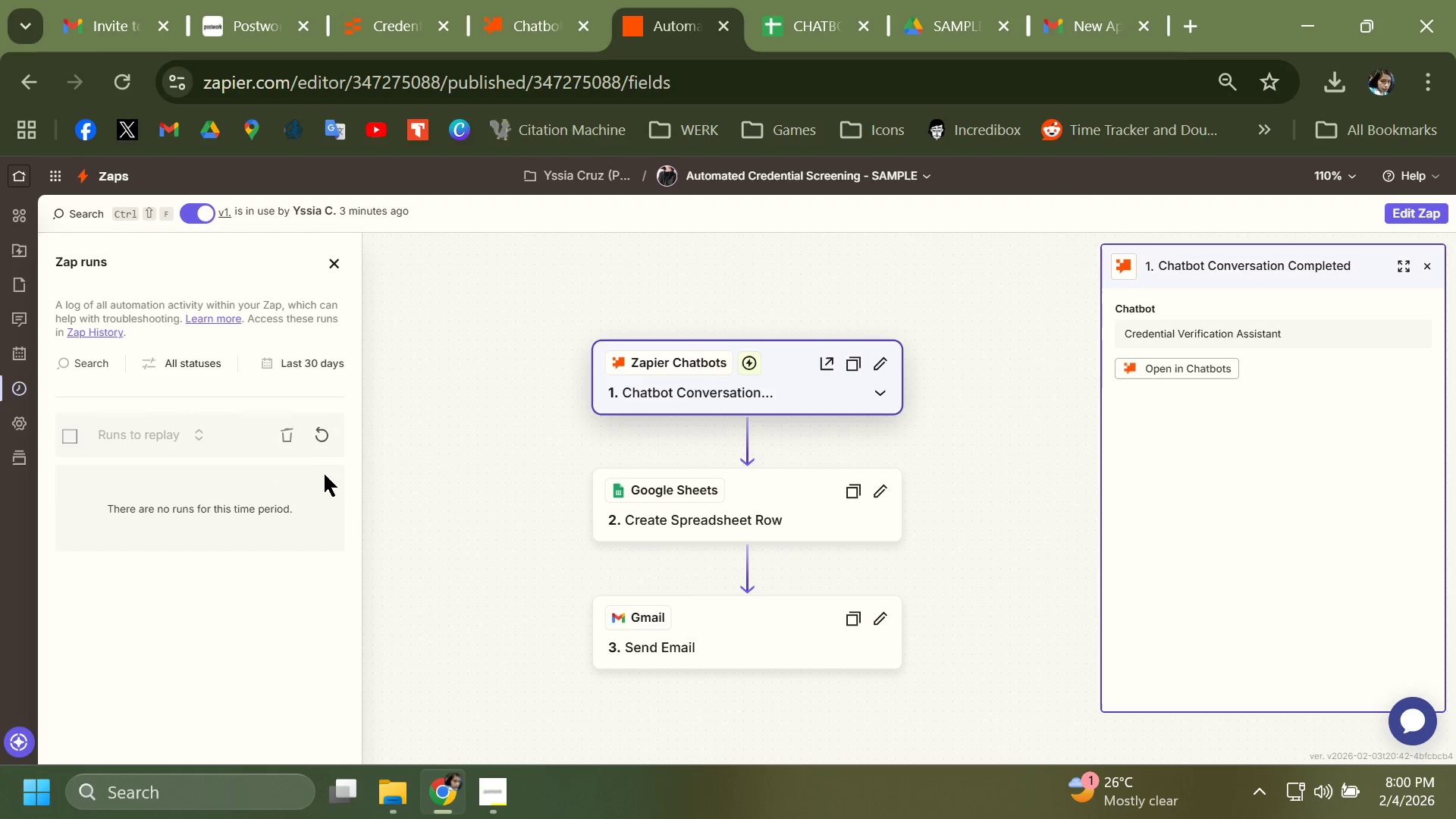 
left_click([322, 443])
 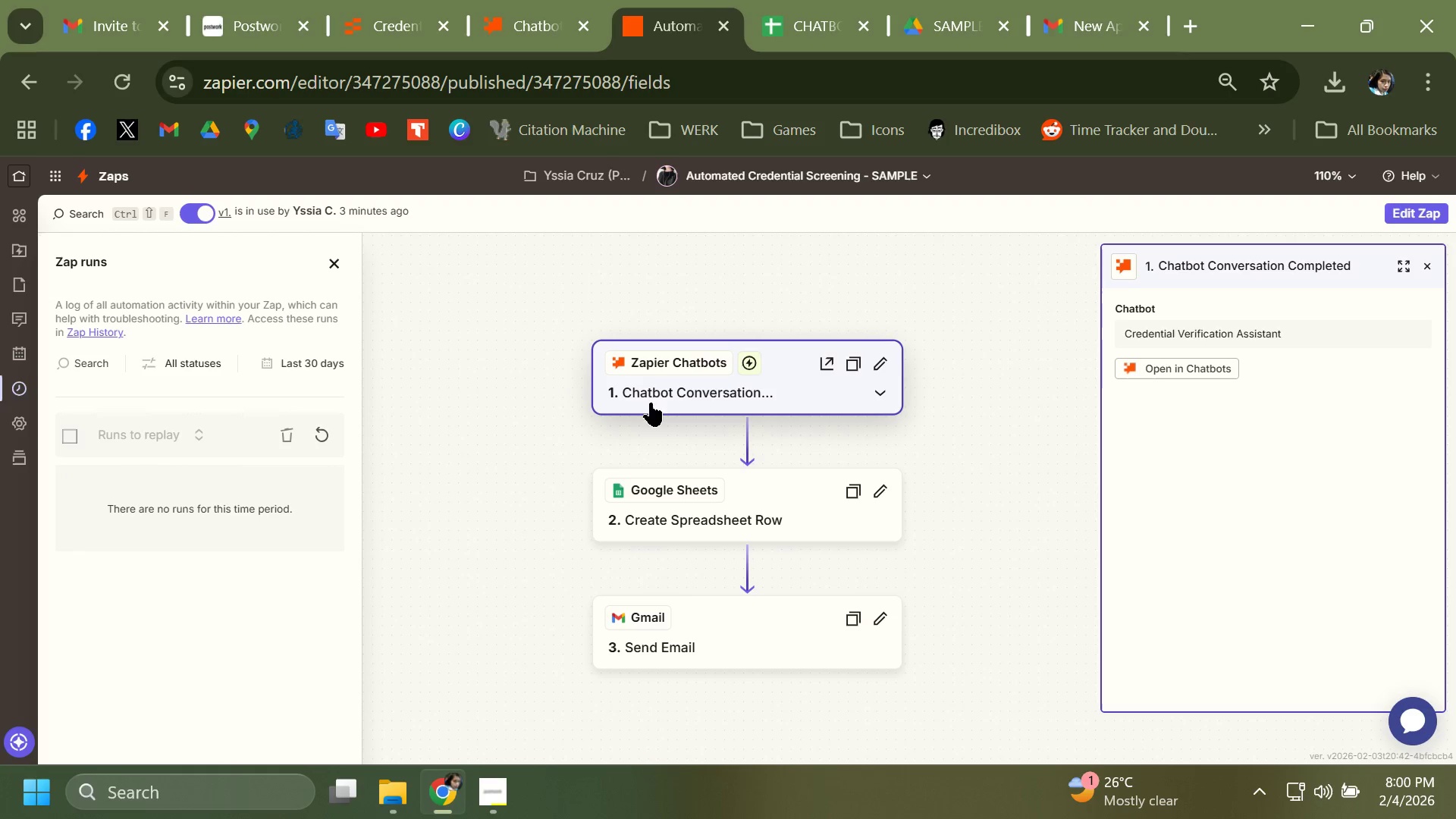 
left_click([1185, 364])
 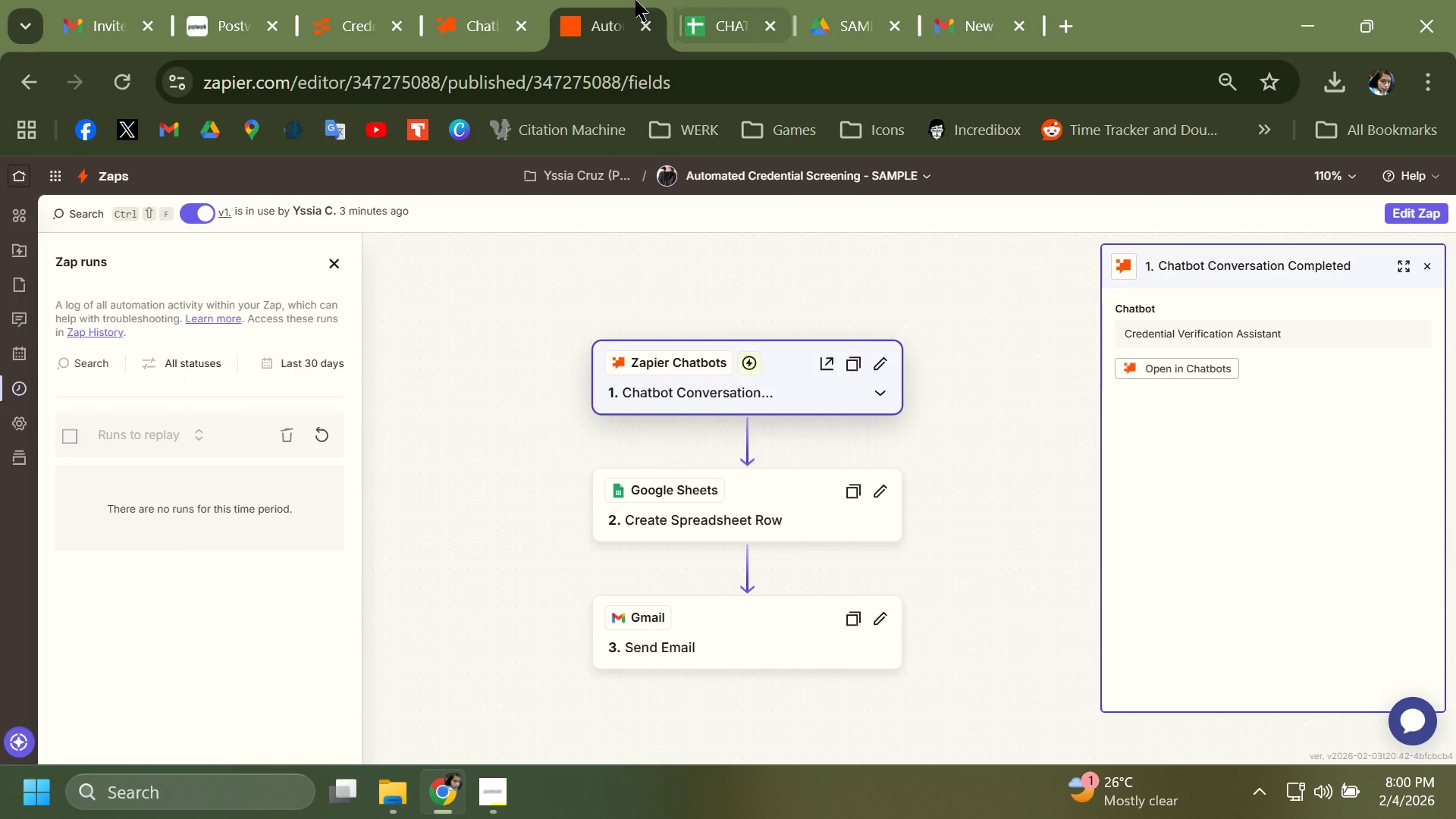 
left_click_drag(start_coordinate=[413, 0], to_coordinate=[406, 0])
 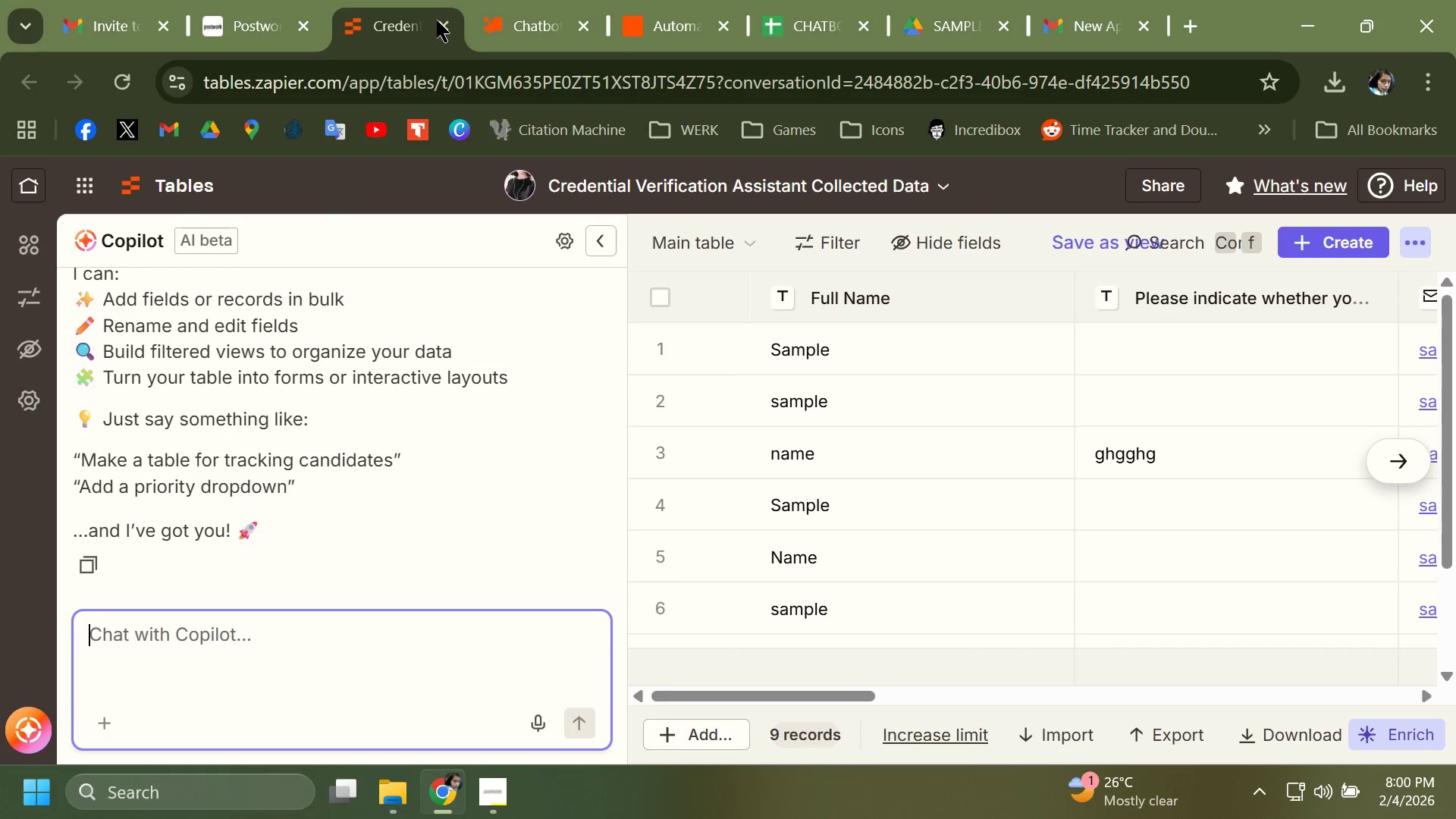 
left_click([440, 24])
 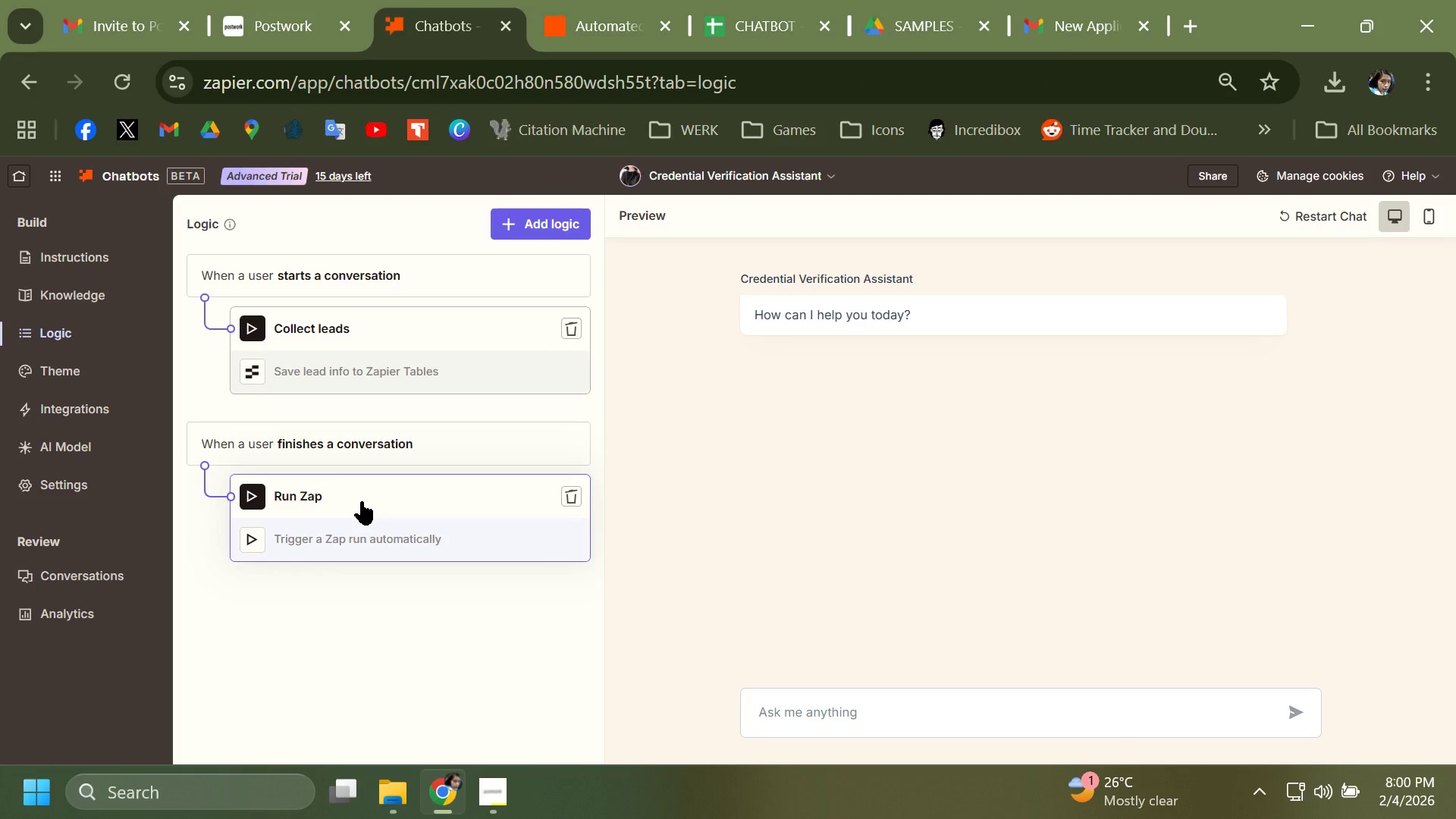 
wait(6.19)
 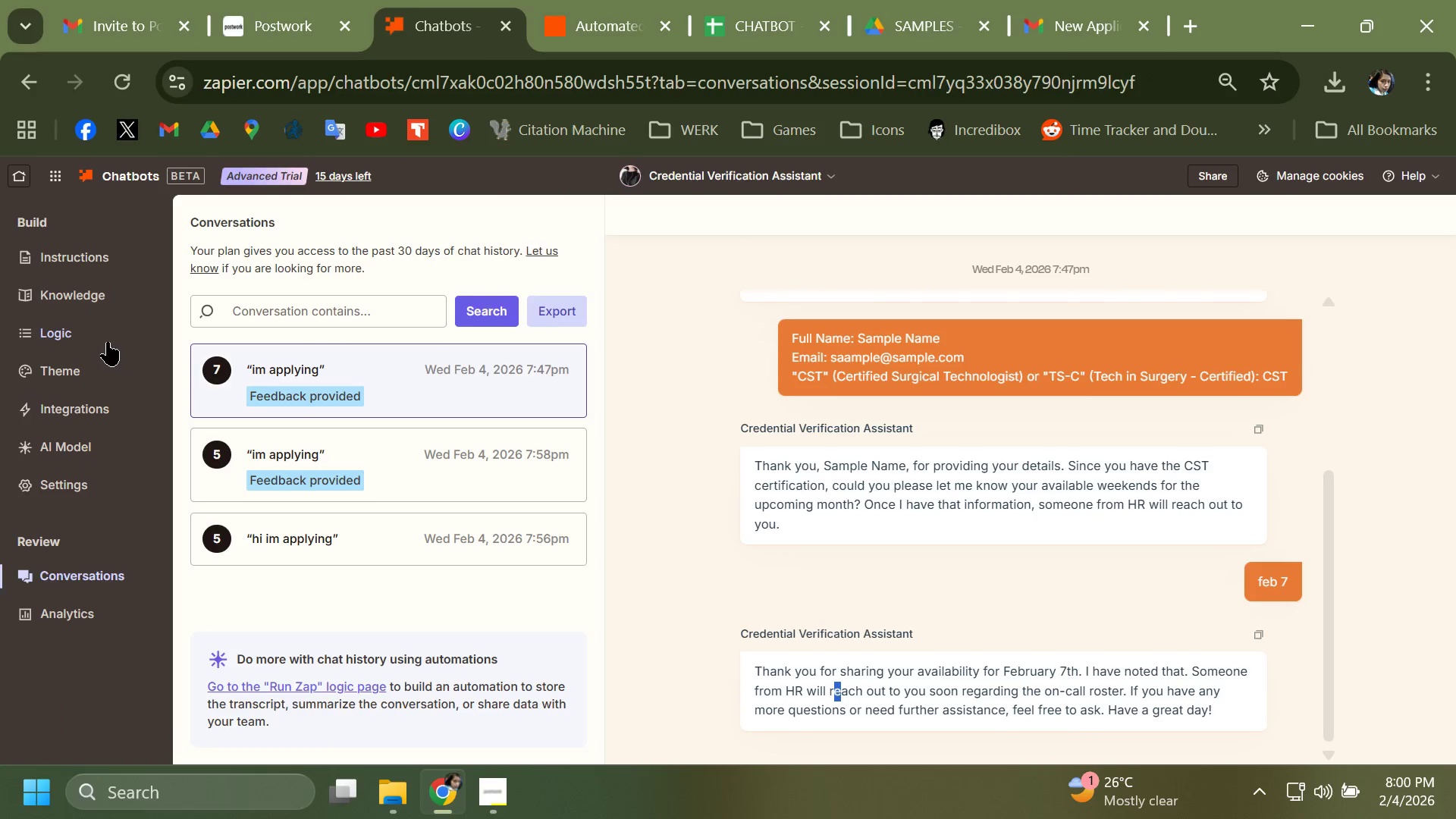 
left_click([348, 494])
 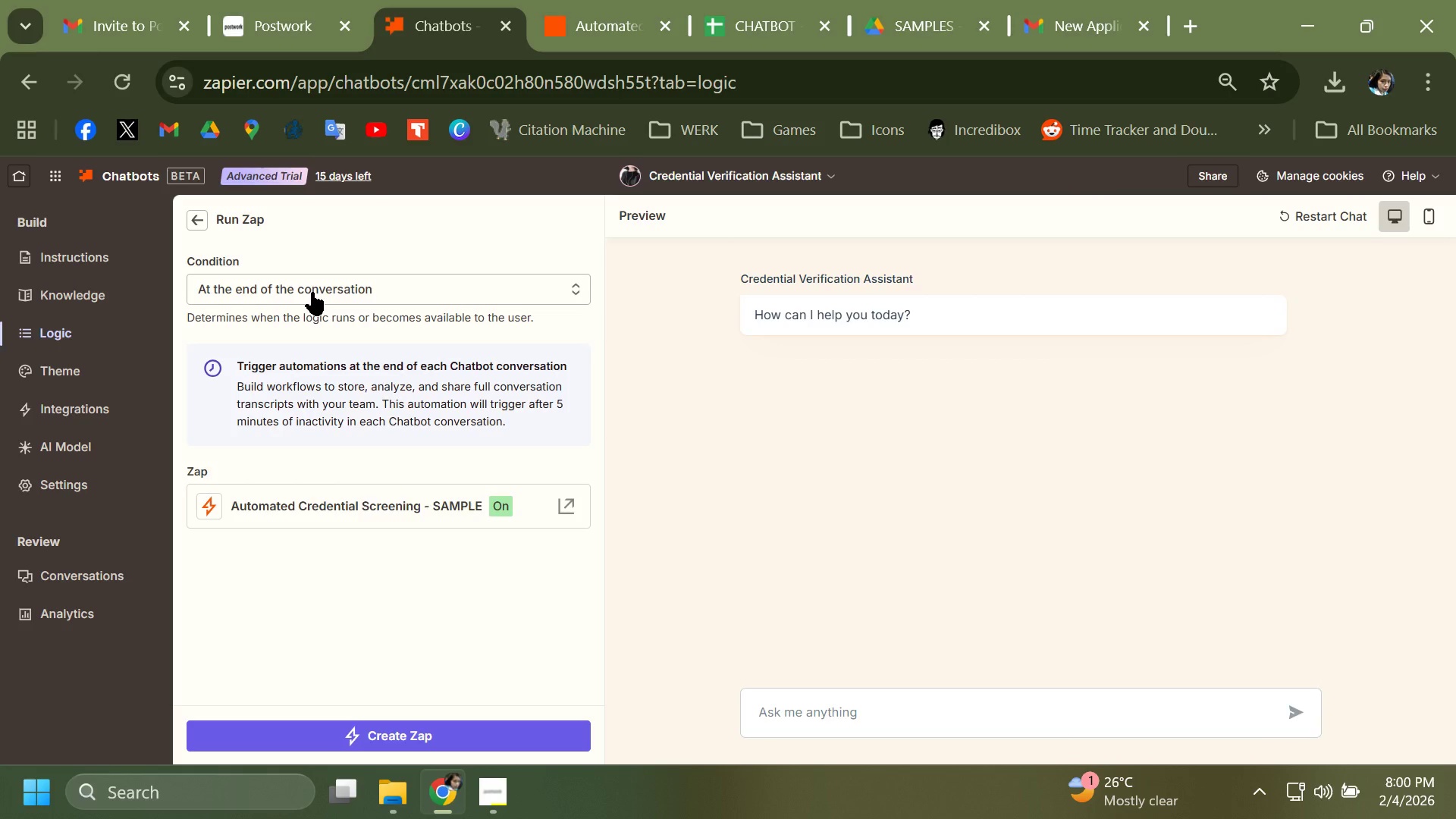 
left_click([312, 292])
 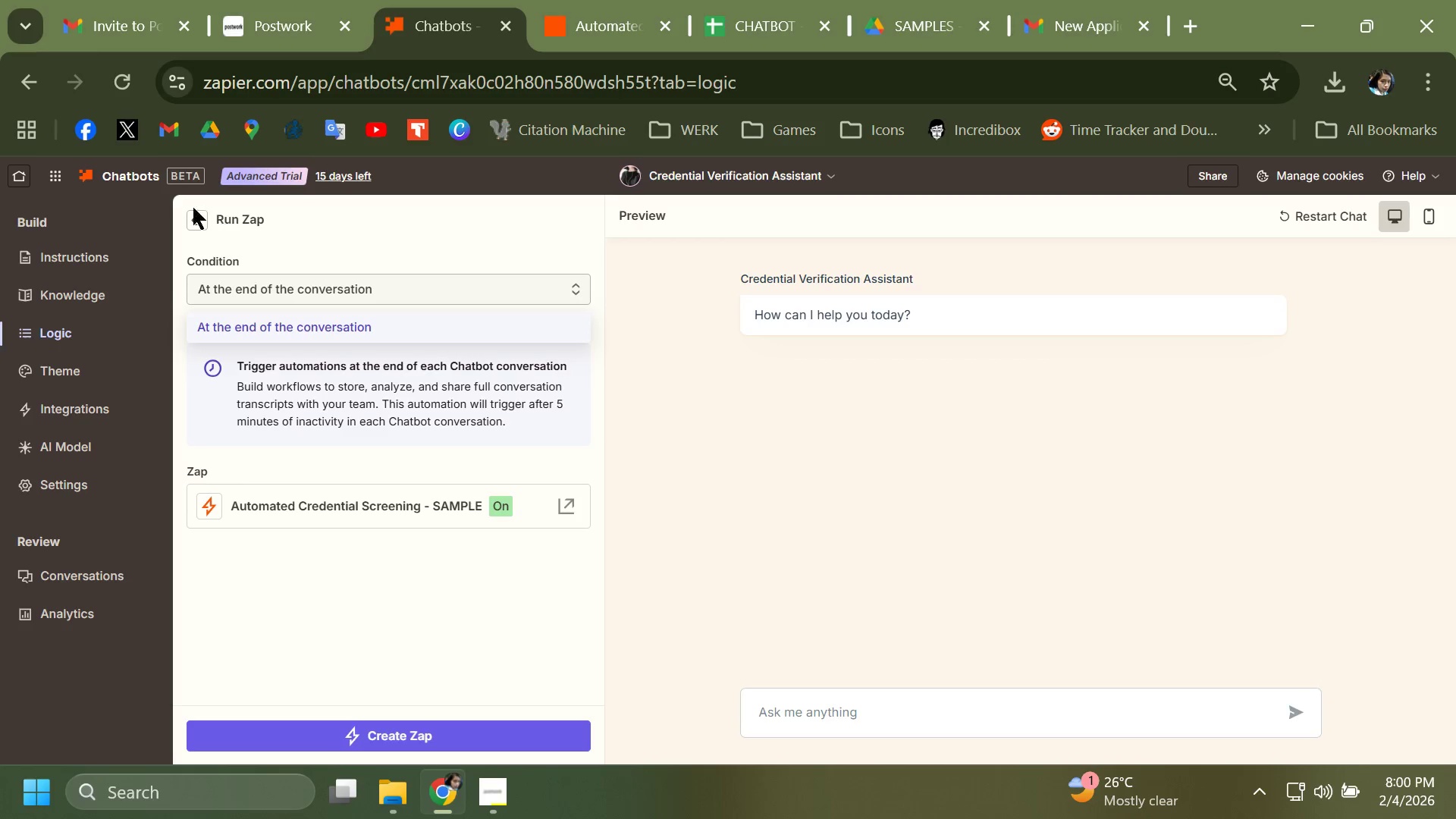 
left_click([191, 209])
 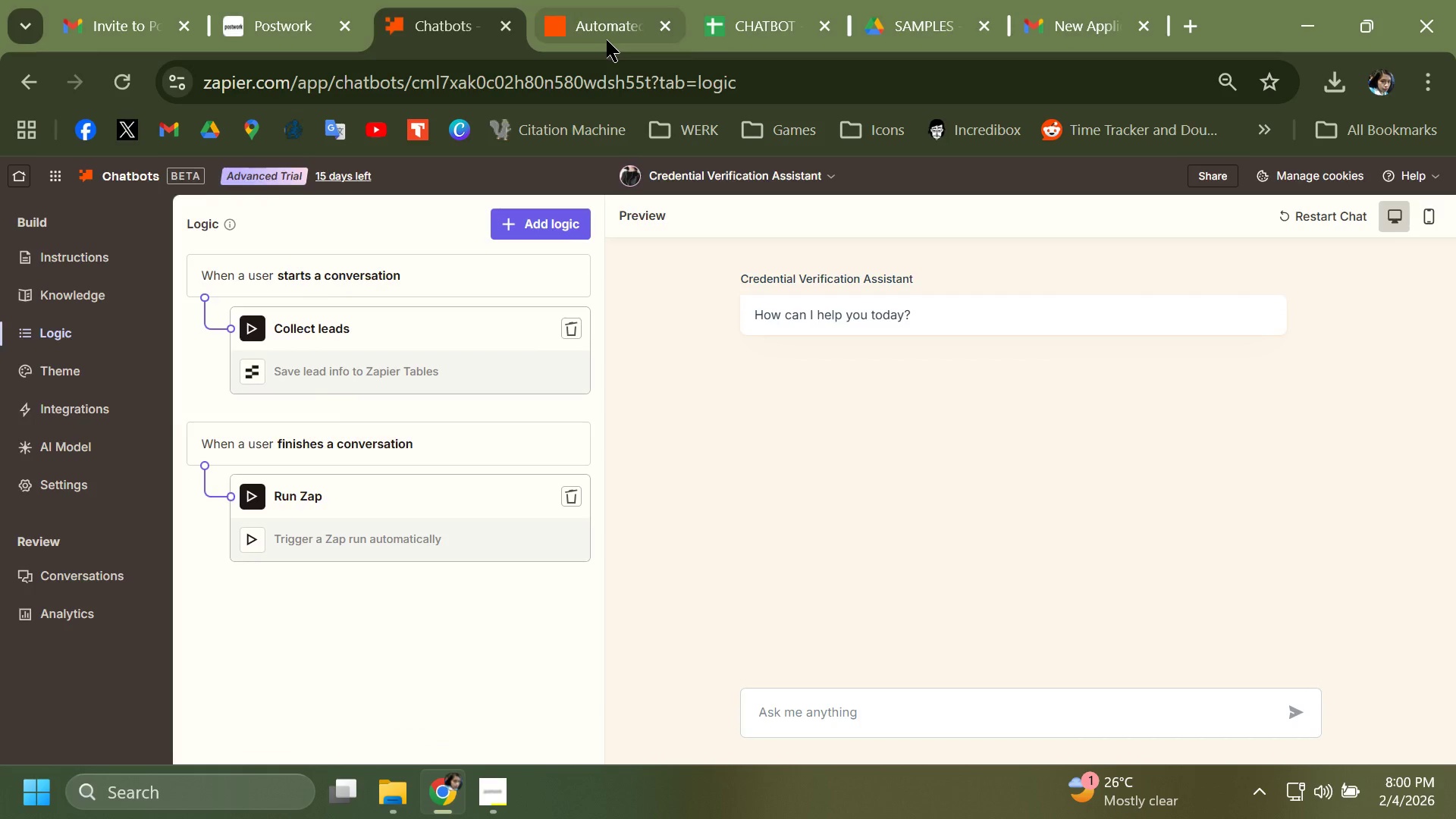 
left_click([606, 32])
 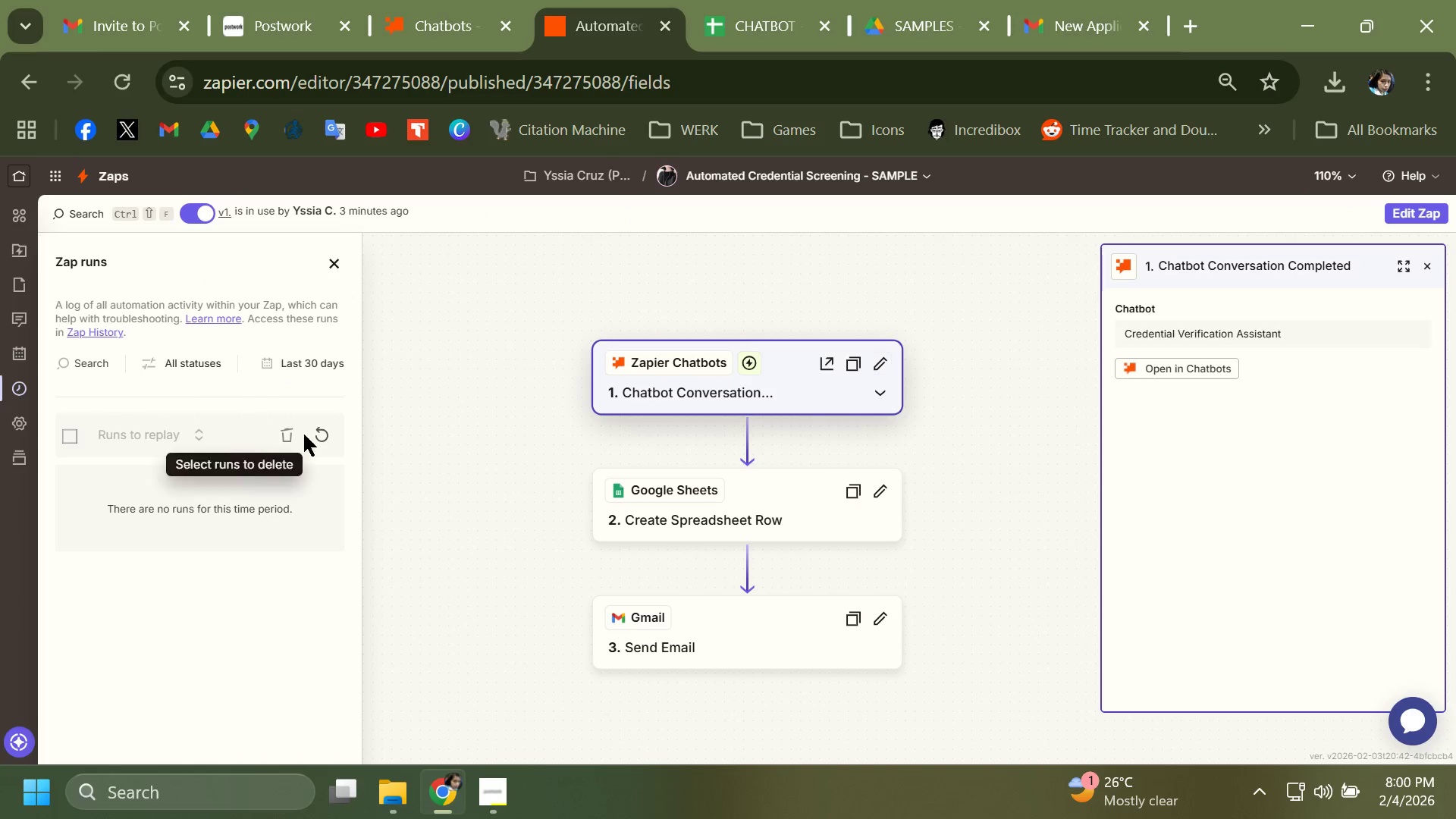 
left_click([331, 441])
 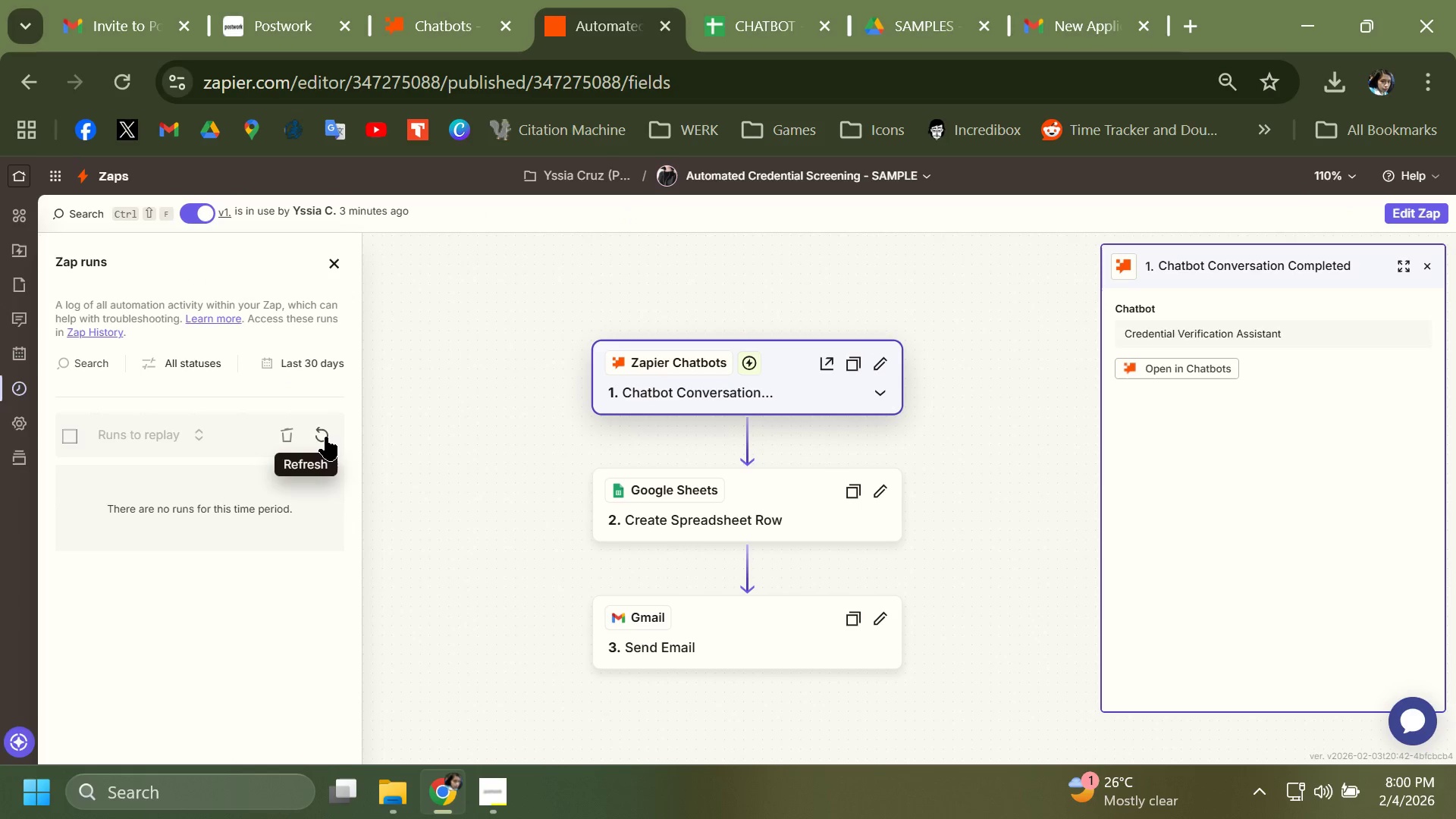 
left_click([326, 437])
 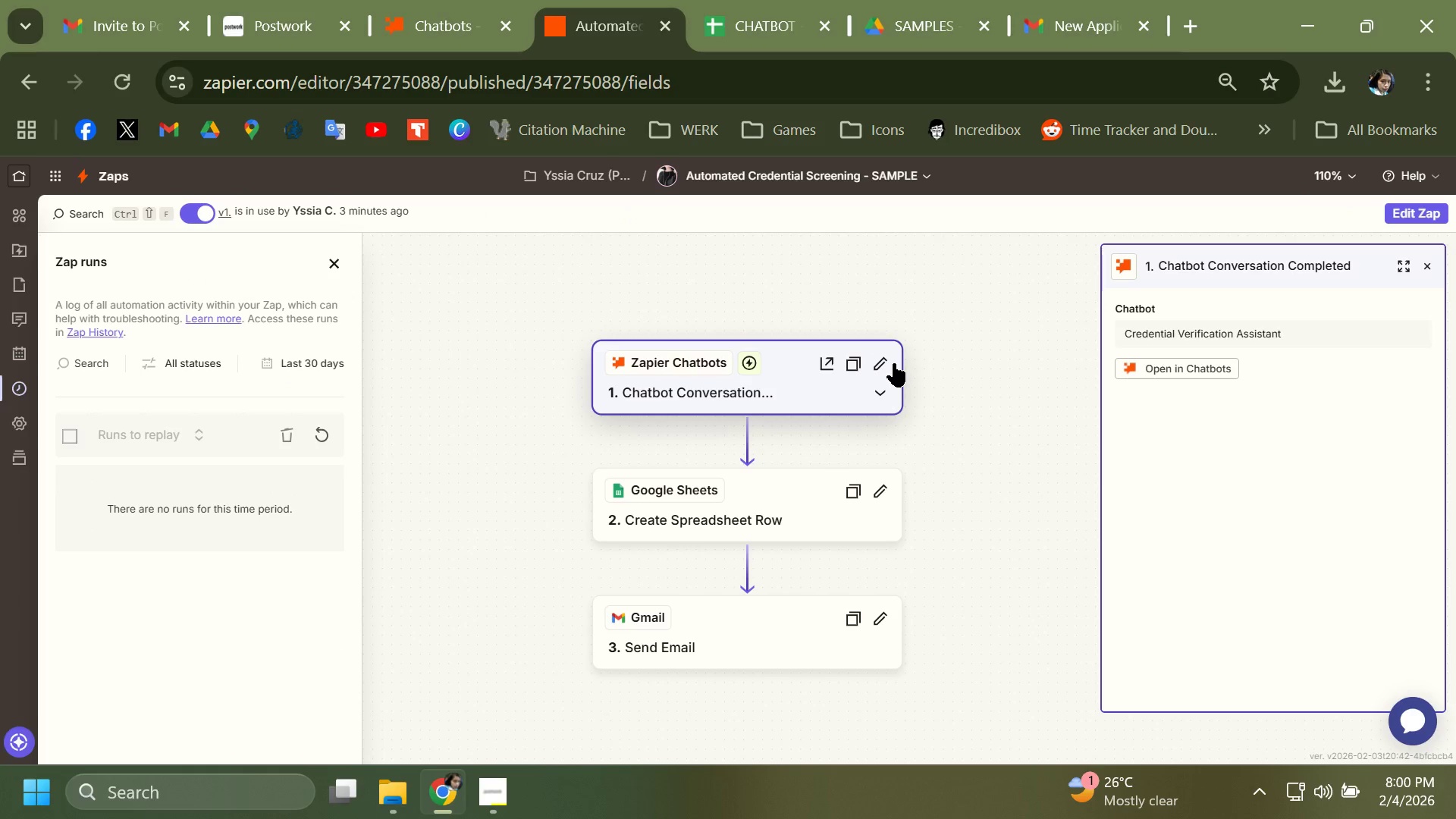 
left_click([887, 359])
 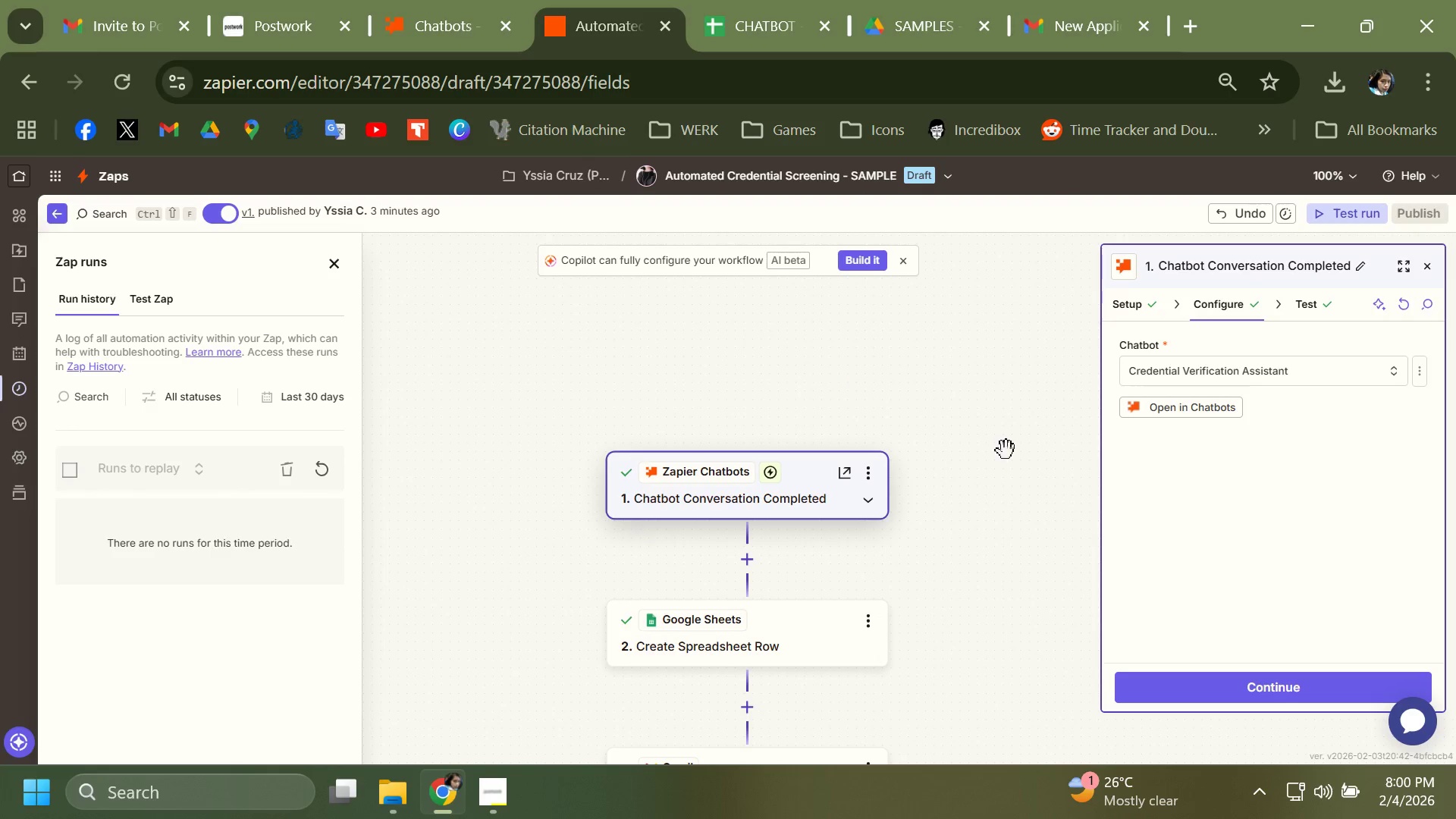 
left_click([1213, 376])
 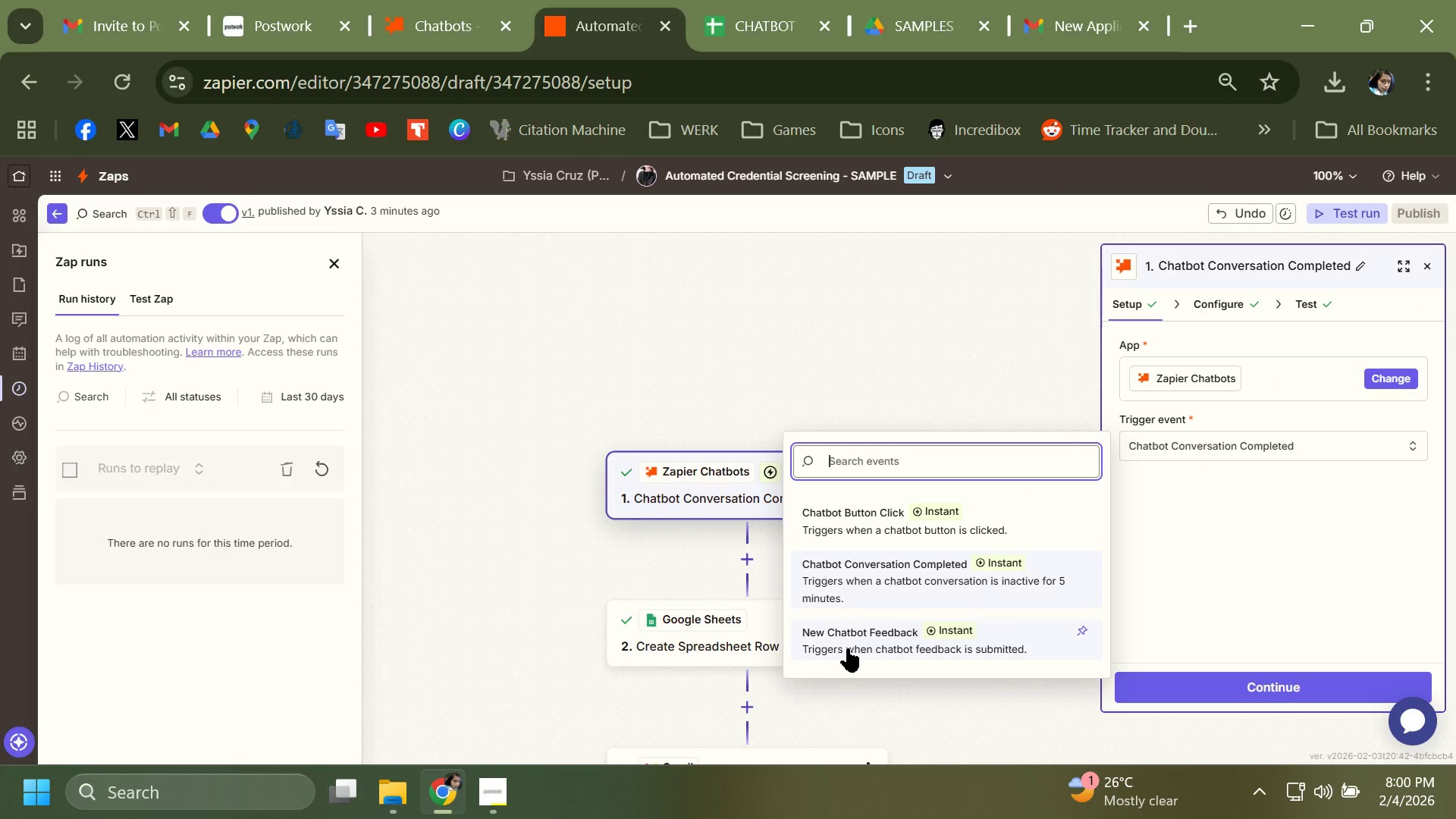 
wait(13.58)
 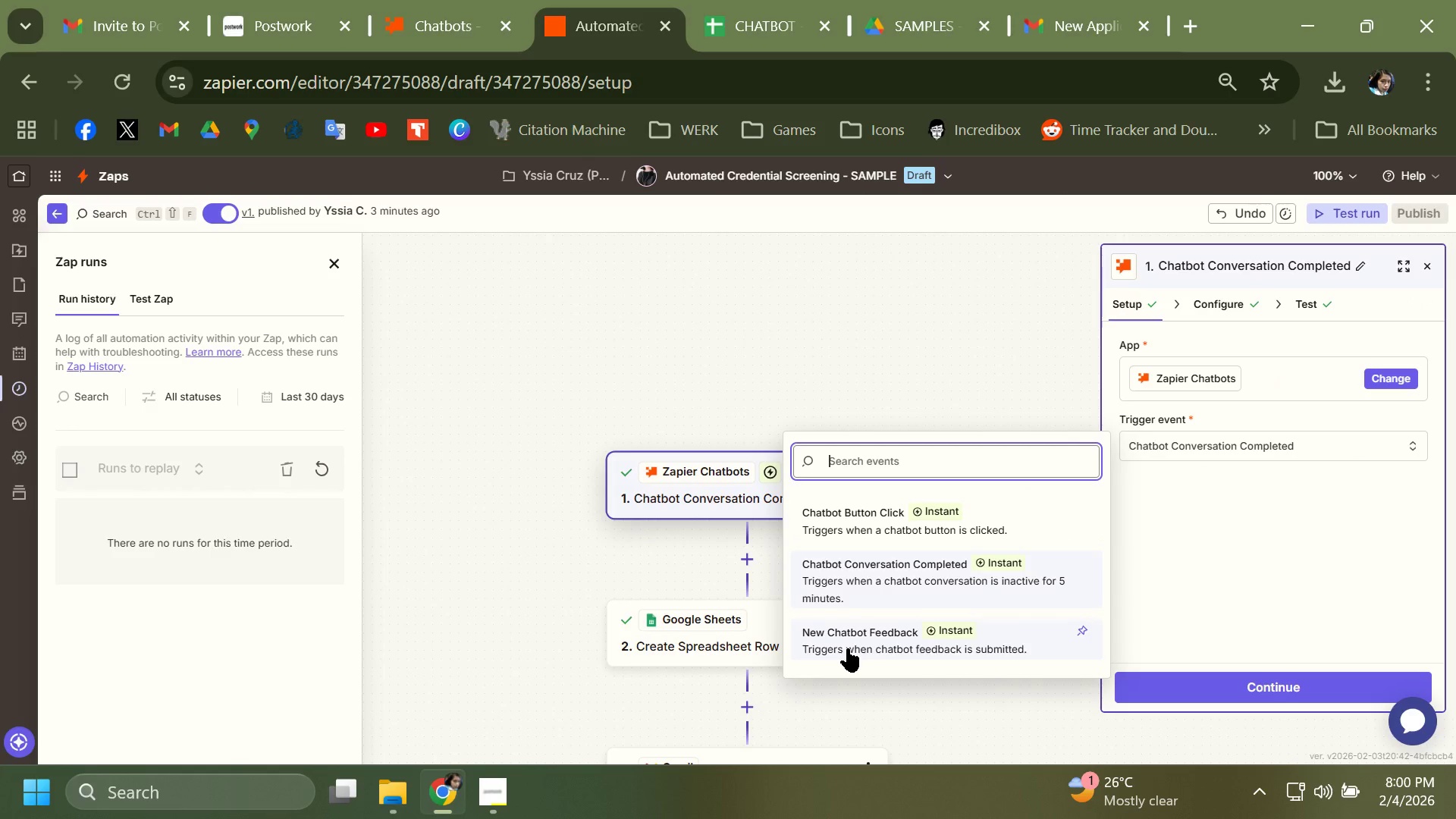 
left_click([923, 335])